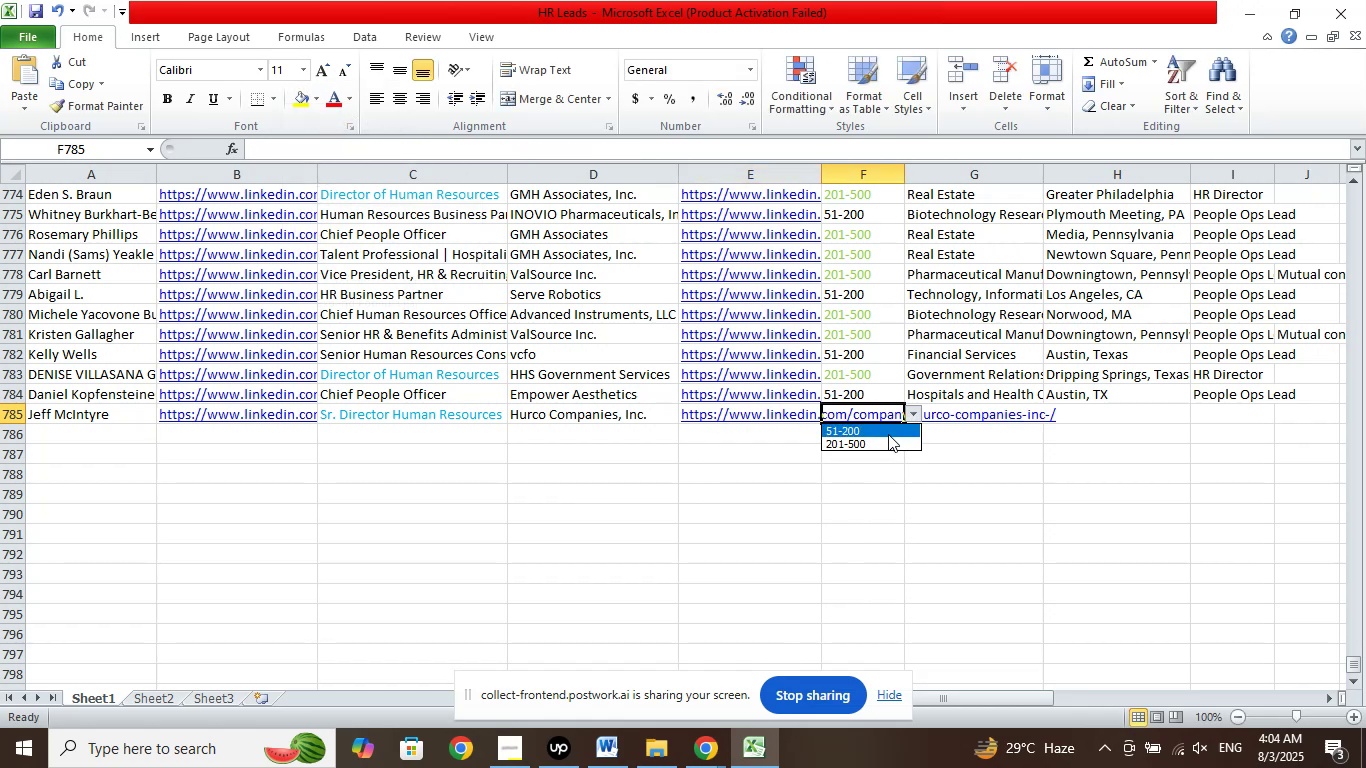 
left_click([888, 434])
 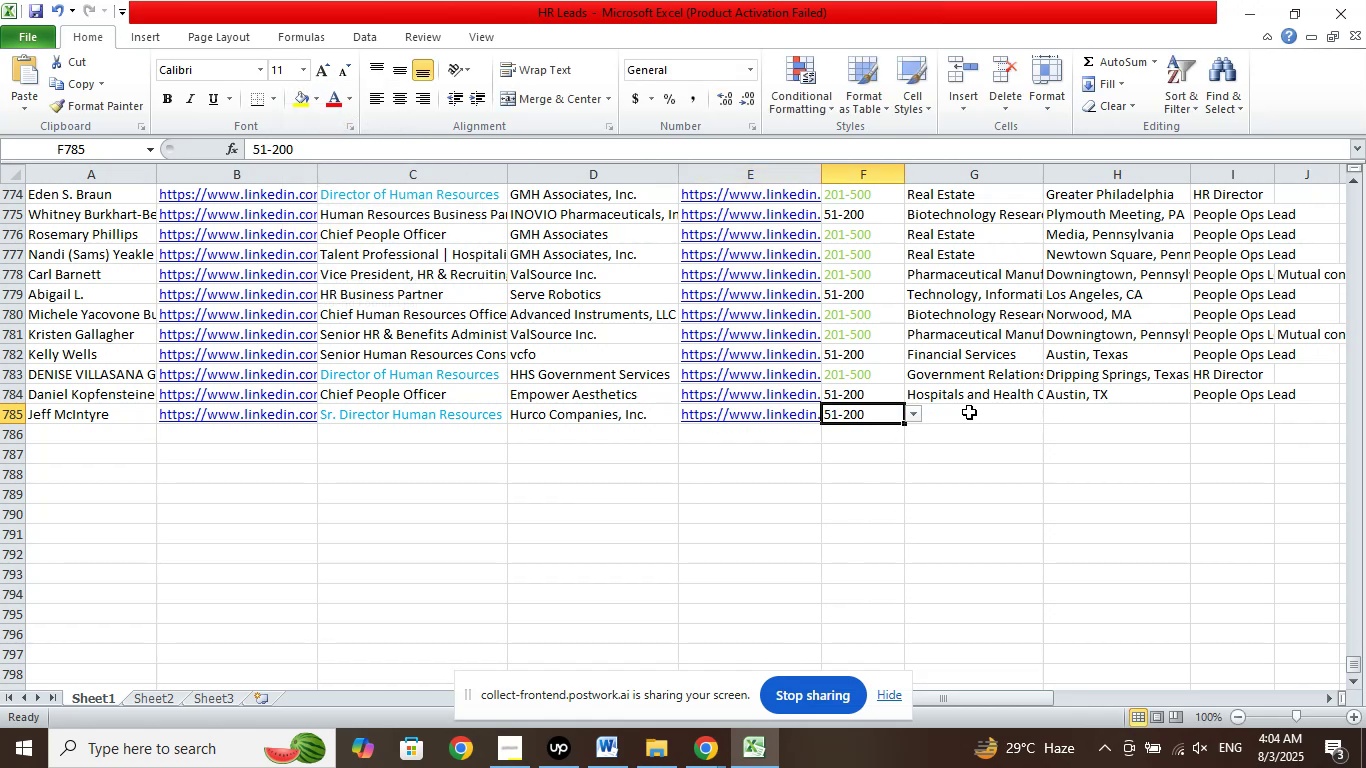 
left_click([969, 412])
 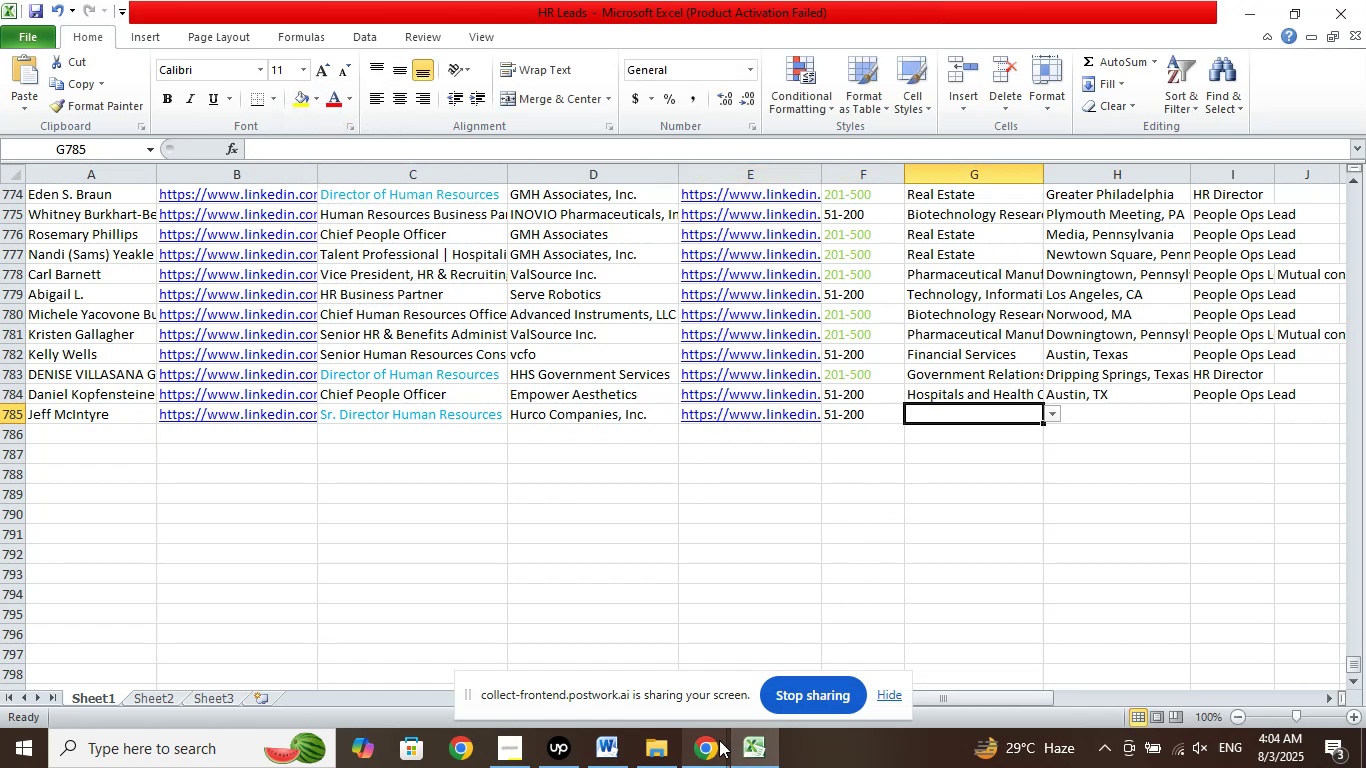 
left_click([717, 741])
 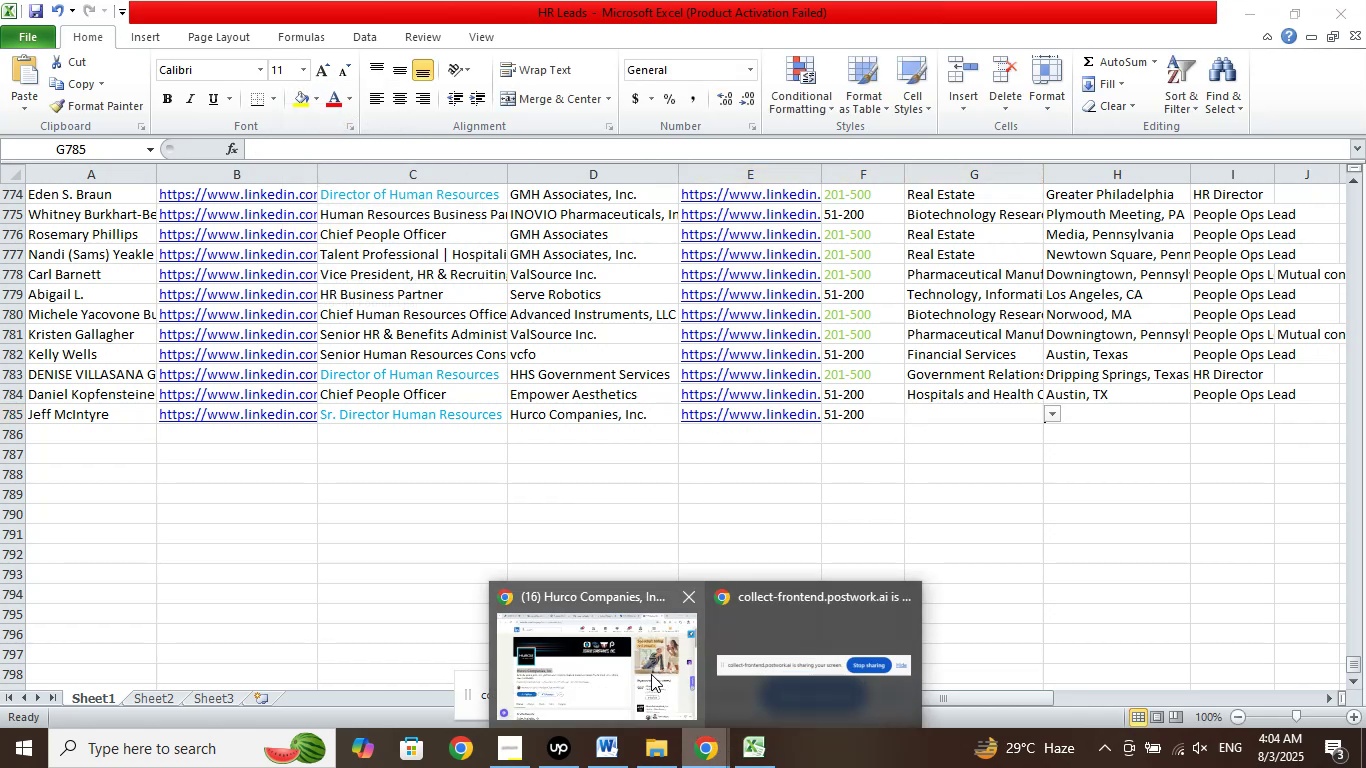 
left_click([651, 674])
 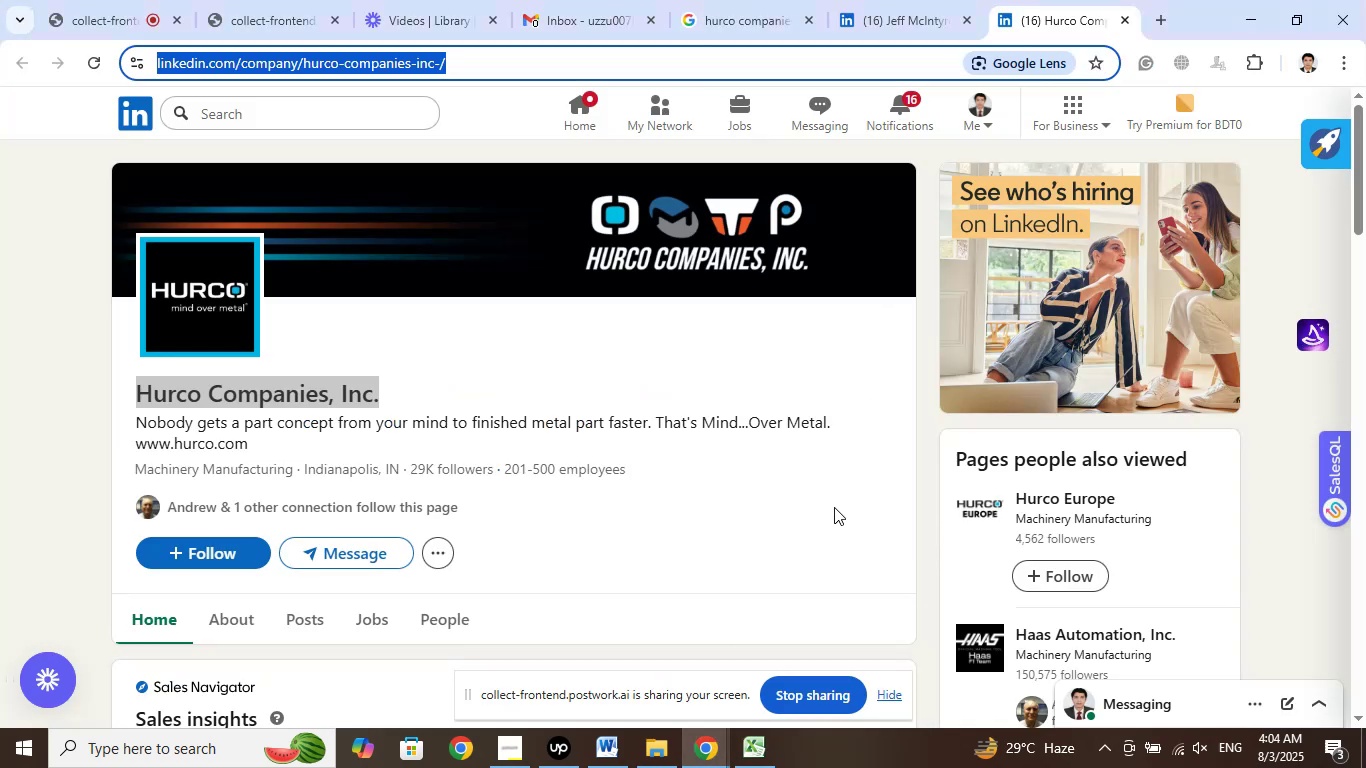 
left_click([759, 759])
 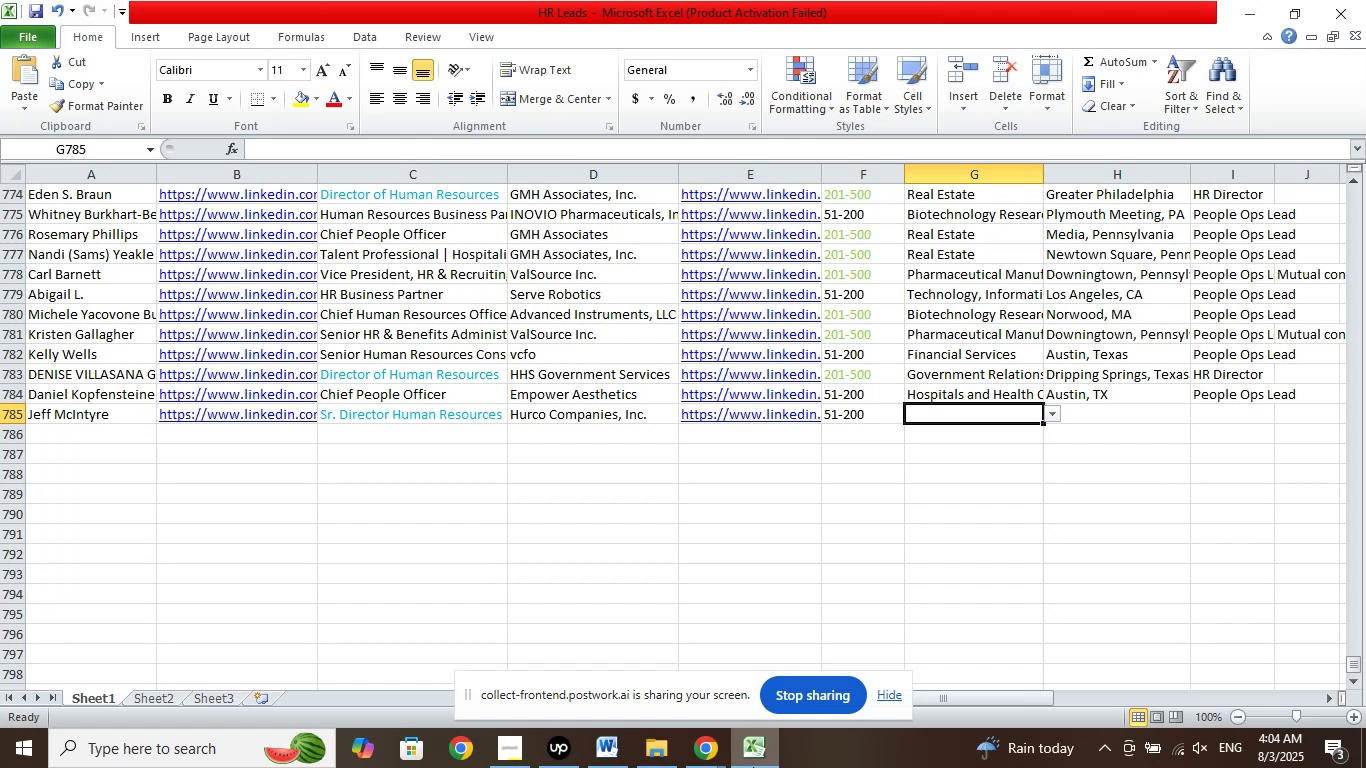 
left_click([753, 767])
 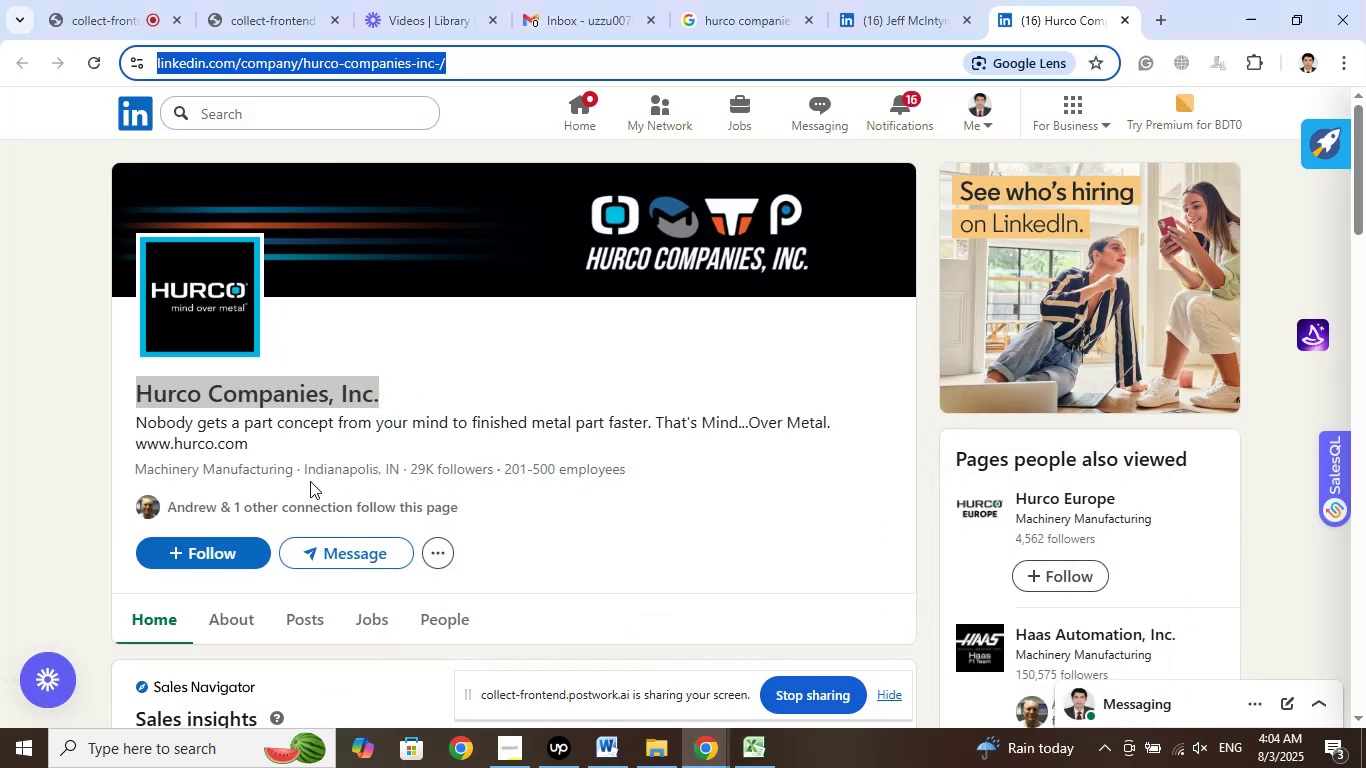 
left_click_drag(start_coordinate=[302, 469], to_coordinate=[398, 469])
 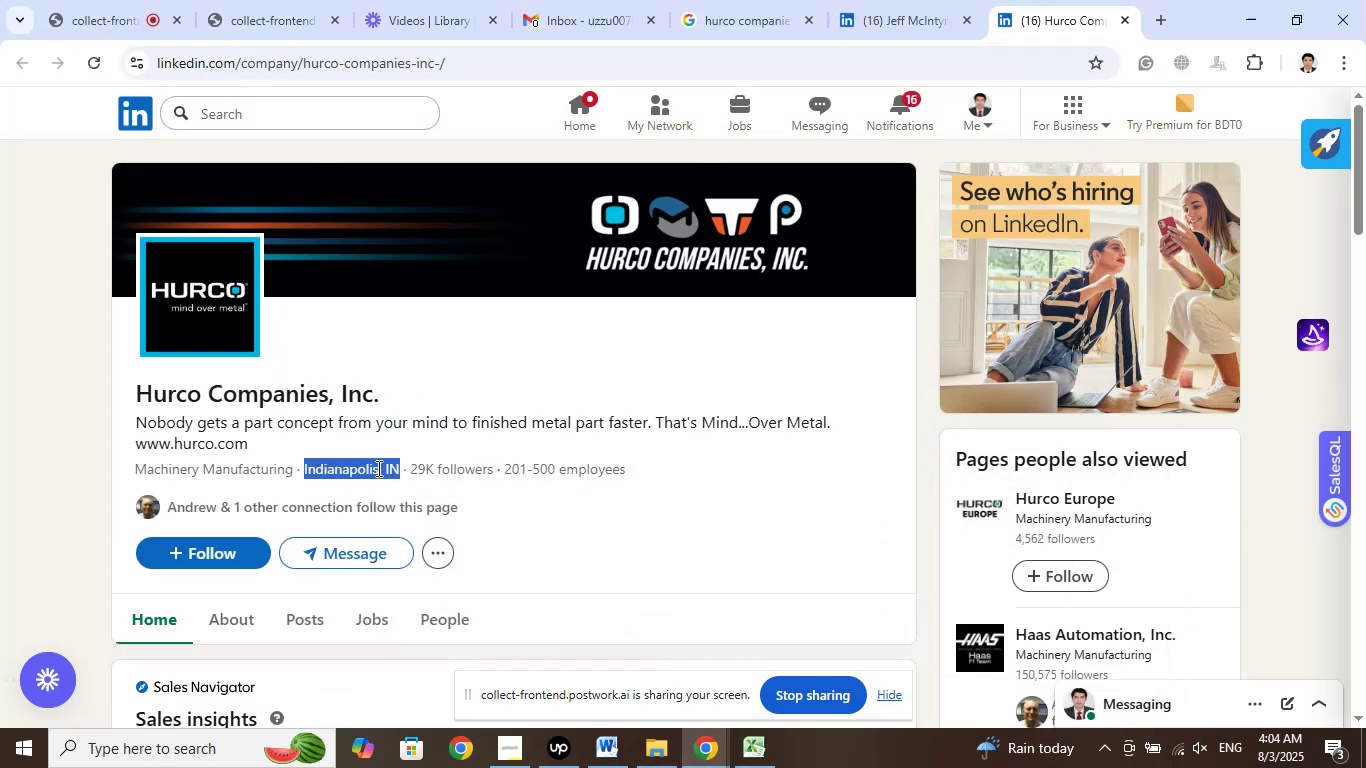 
right_click([376, 468])
 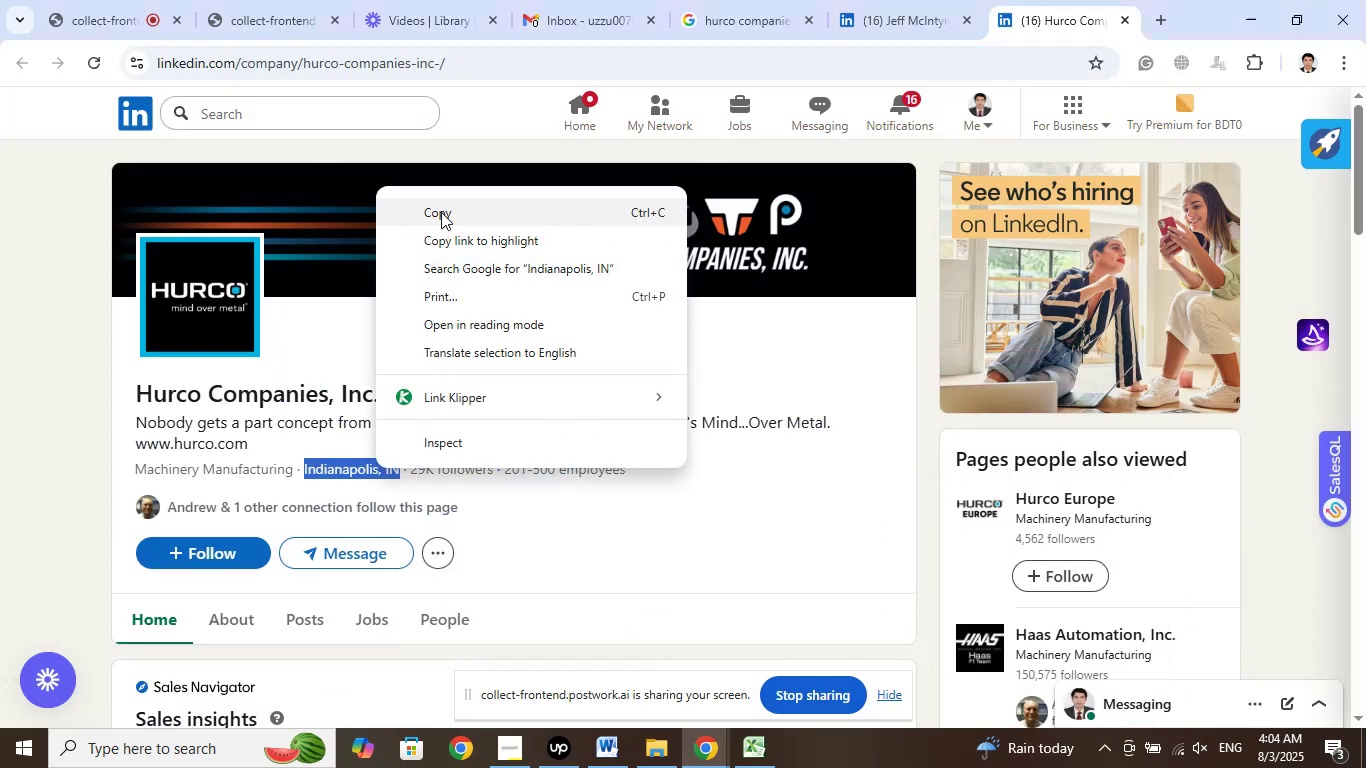 
left_click([440, 210])
 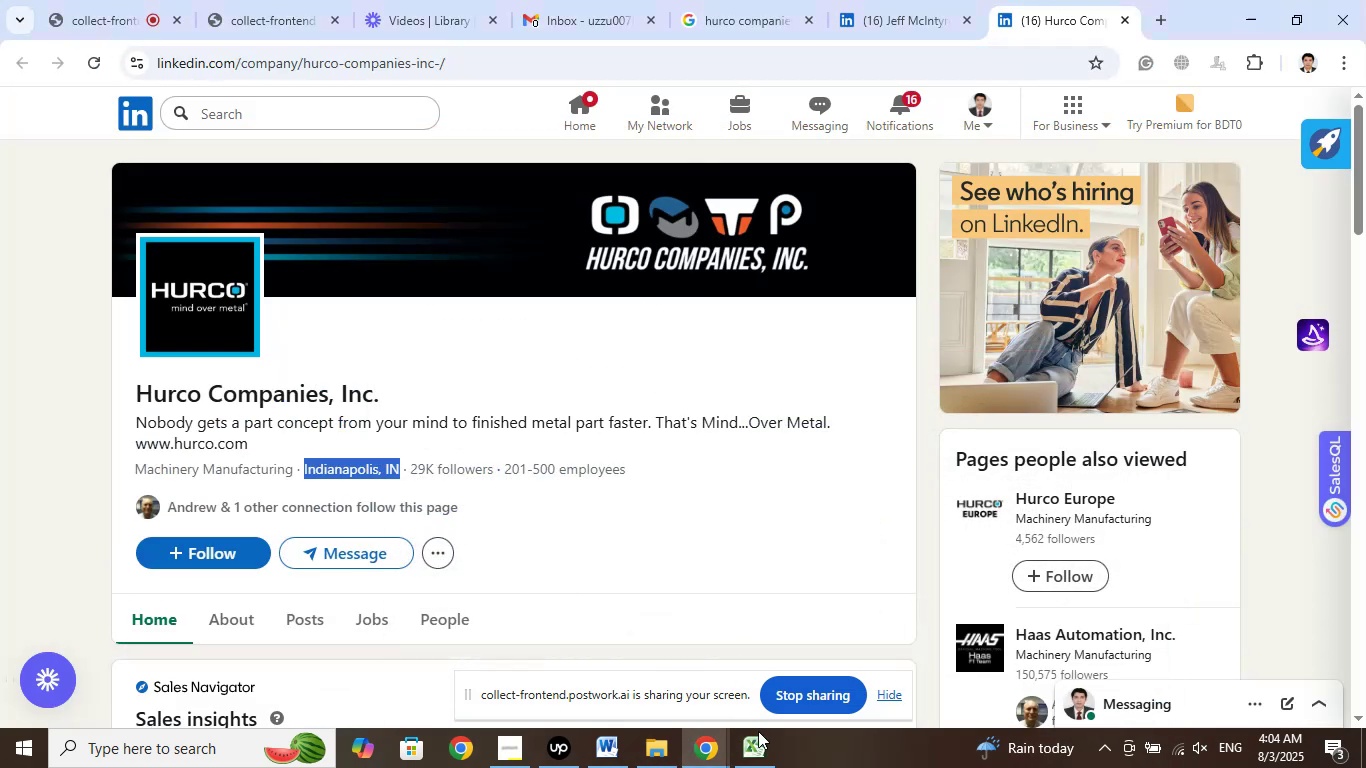 
left_click([758, 741])
 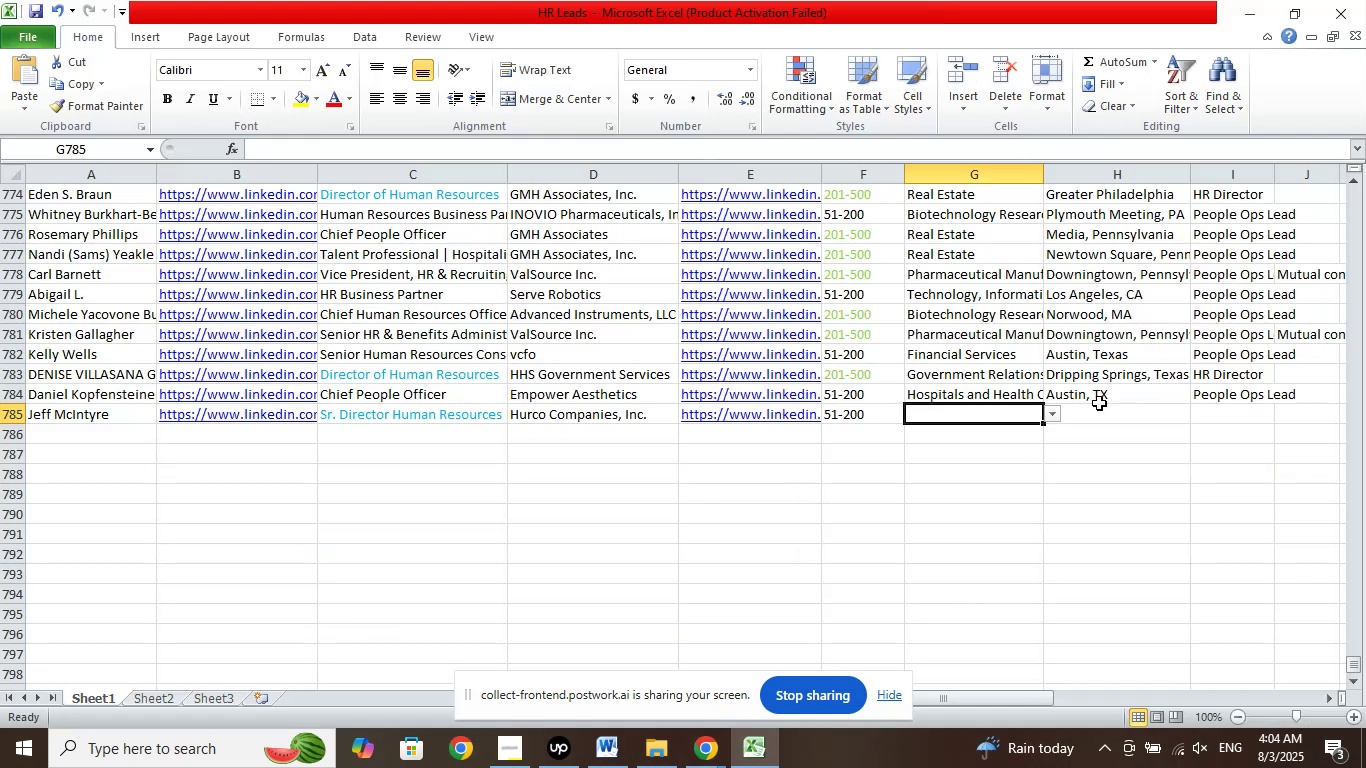 
left_click([1102, 410])
 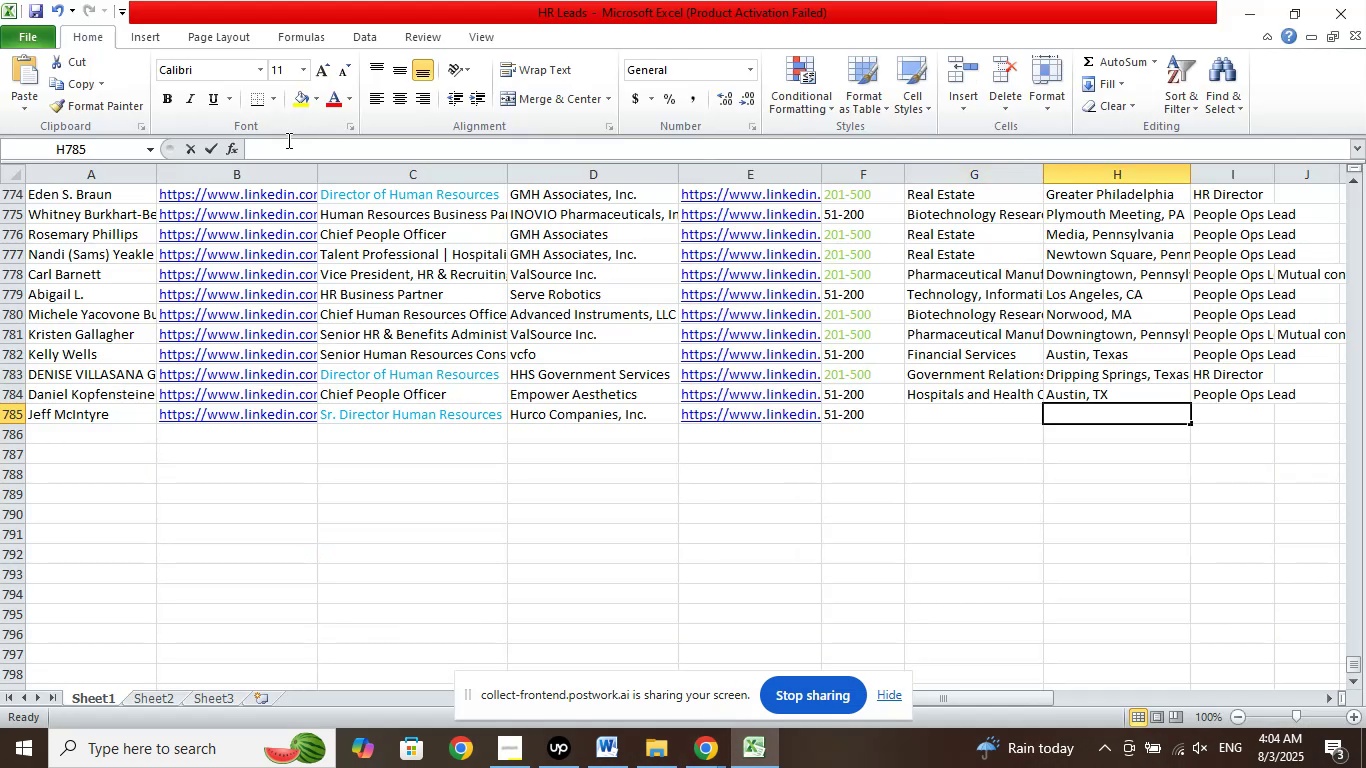 
right_click([284, 141])
 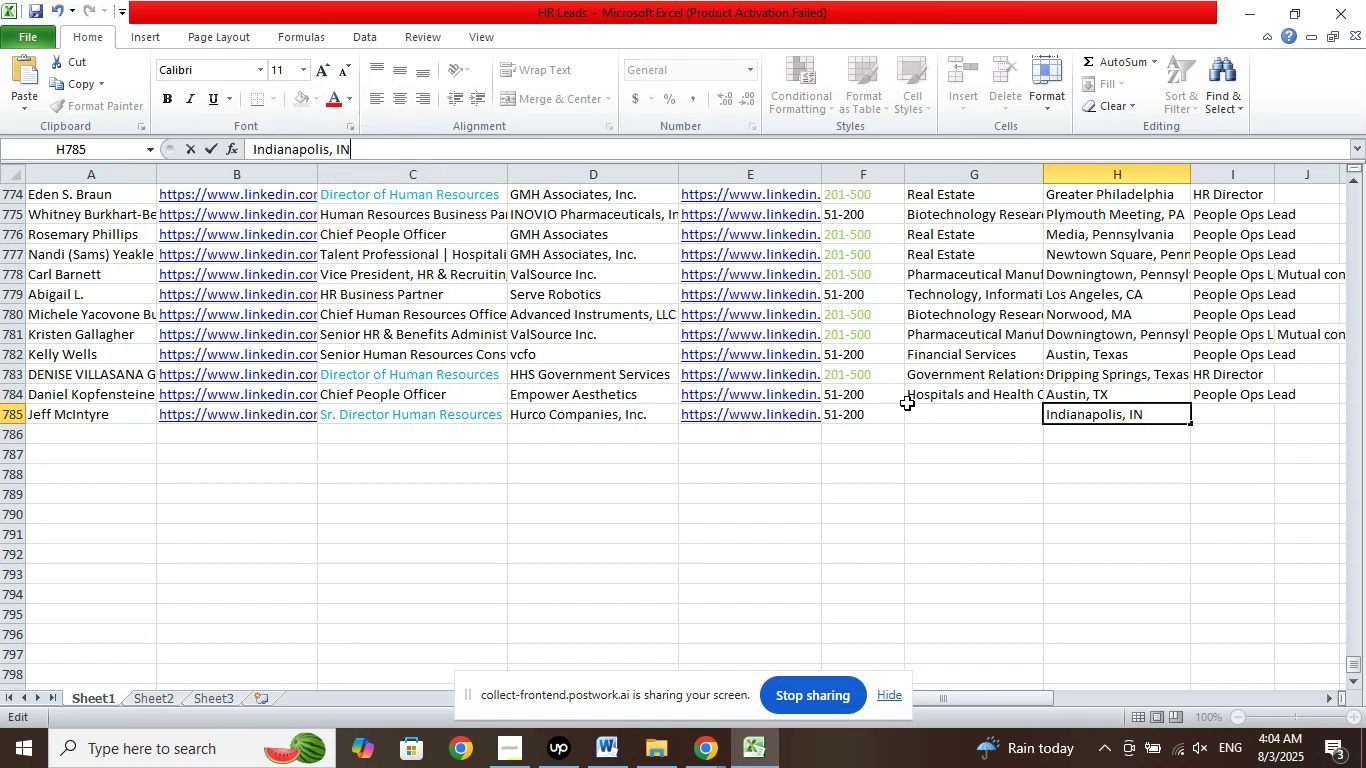 
left_click([984, 409])
 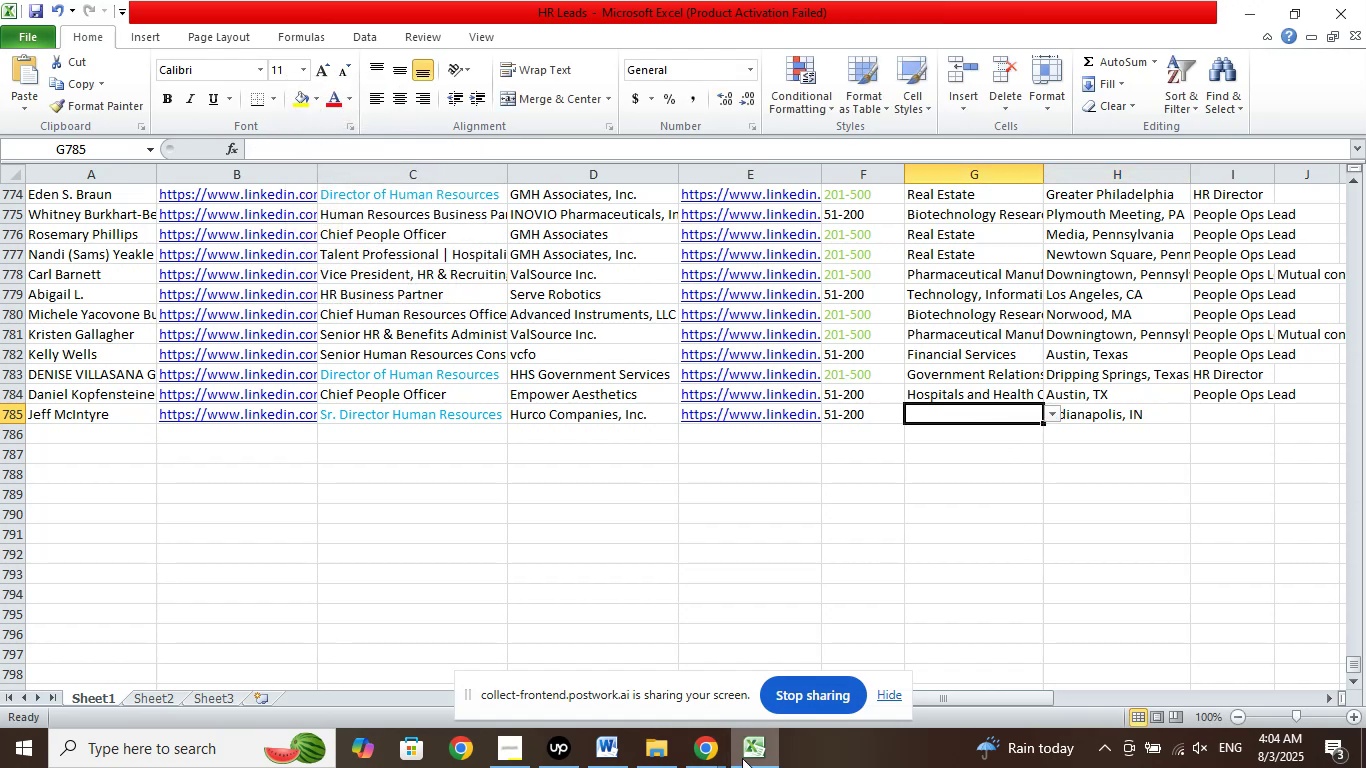 
left_click([714, 748])
 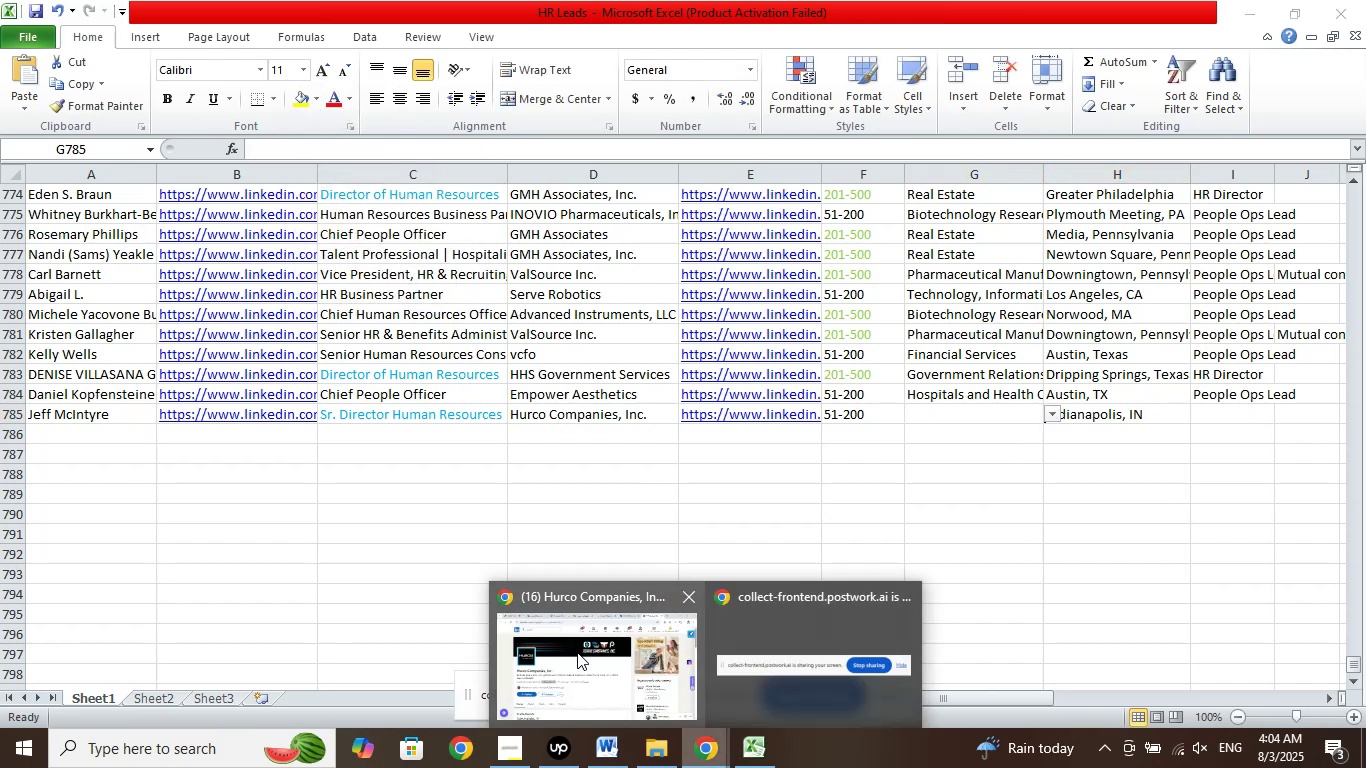 
left_click([581, 652])
 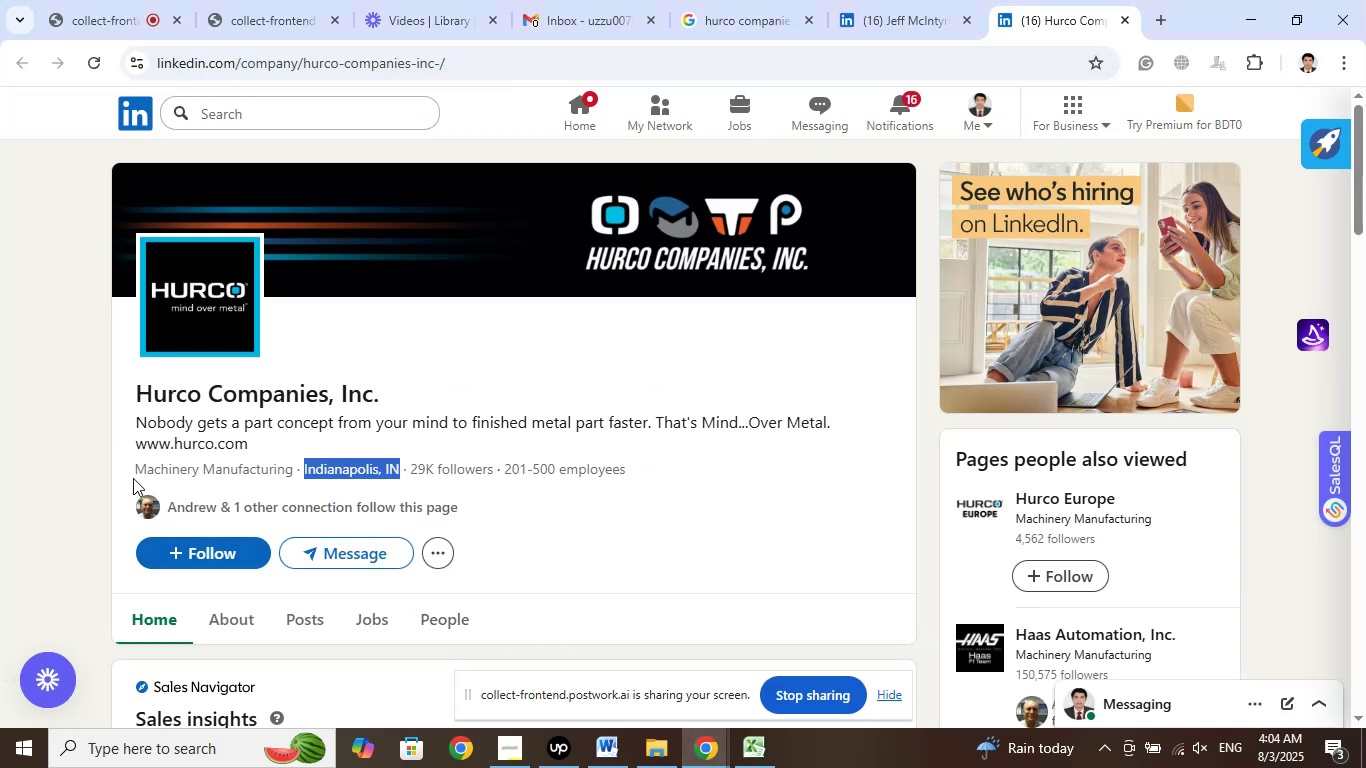 
left_click_drag(start_coordinate=[126, 466], to_coordinate=[292, 474])
 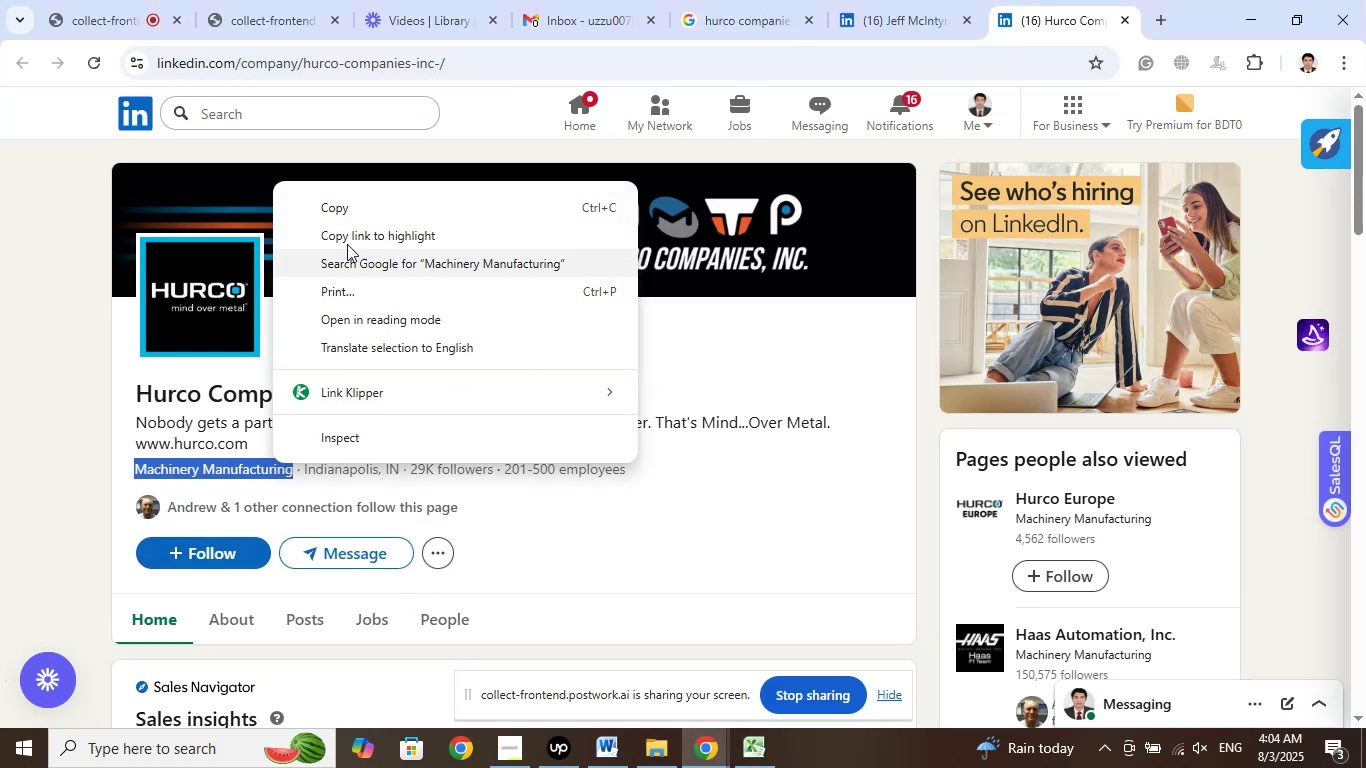 
left_click([355, 204])
 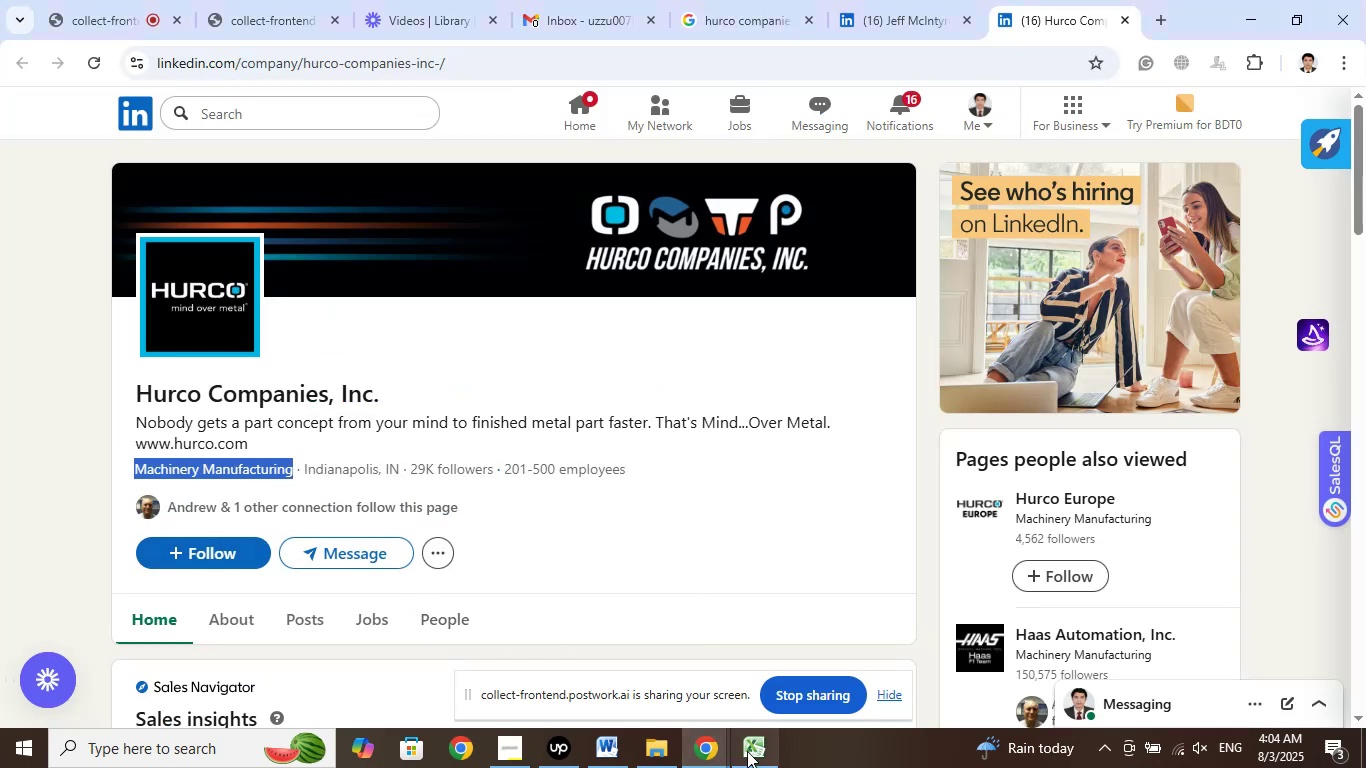 
left_click([748, 752])
 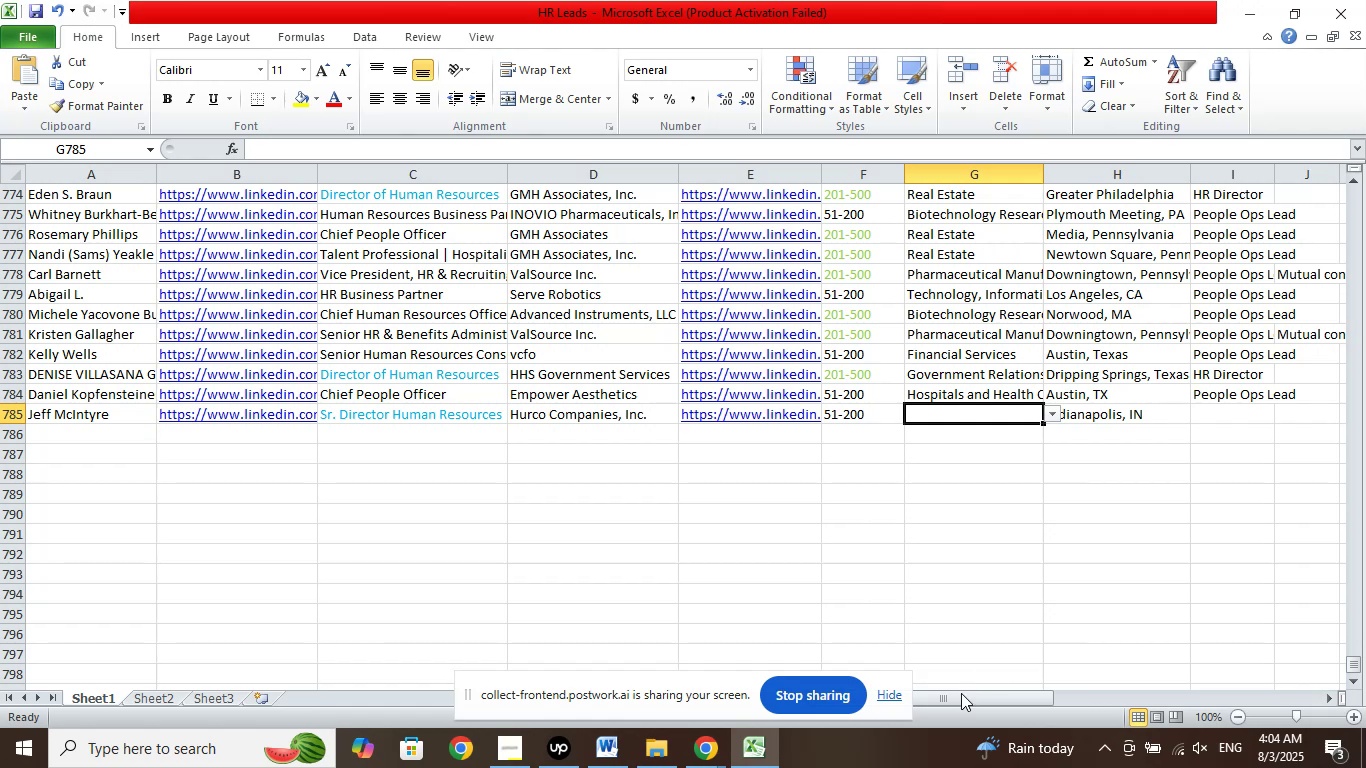 
left_click_drag(start_coordinate=[959, 696], to_coordinate=[1365, 670])
 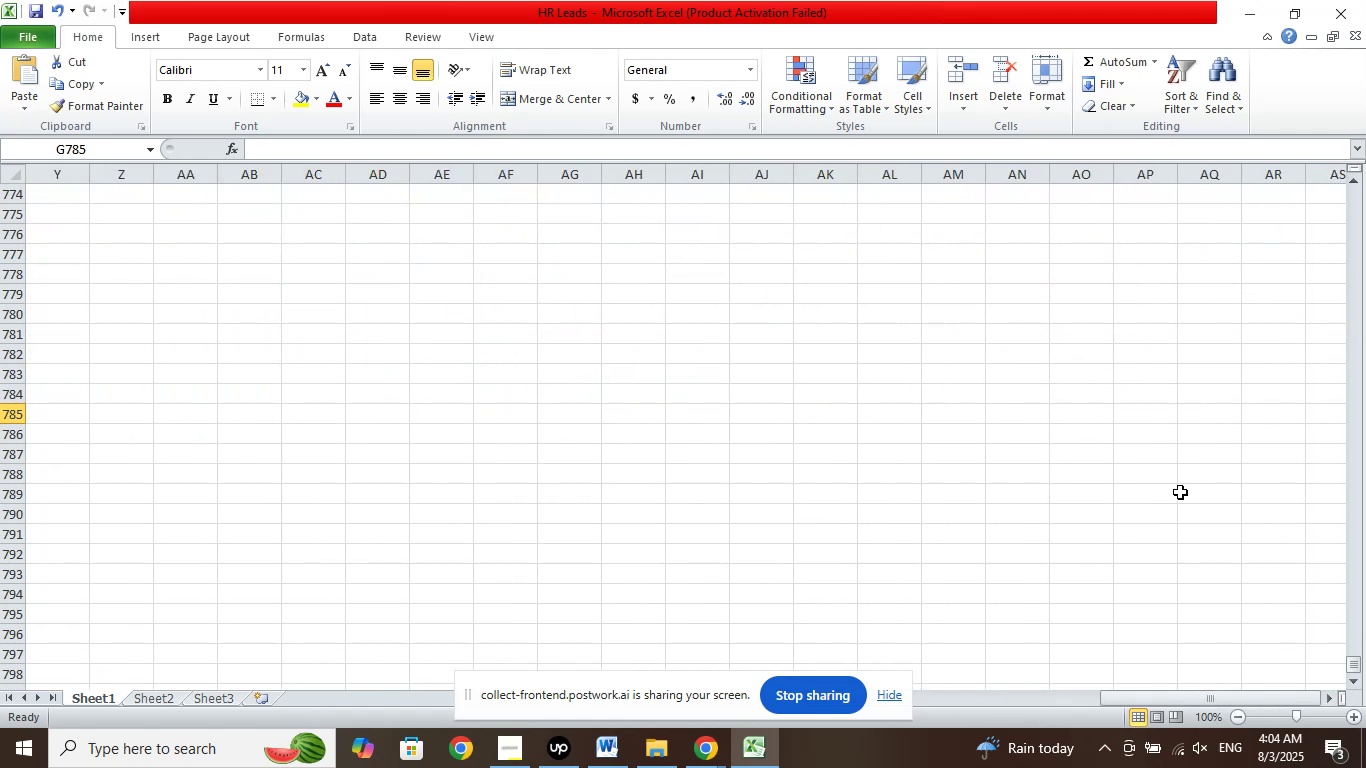 
scroll: coordinate [1262, 415], scroll_direction: up, amount: 26.0
 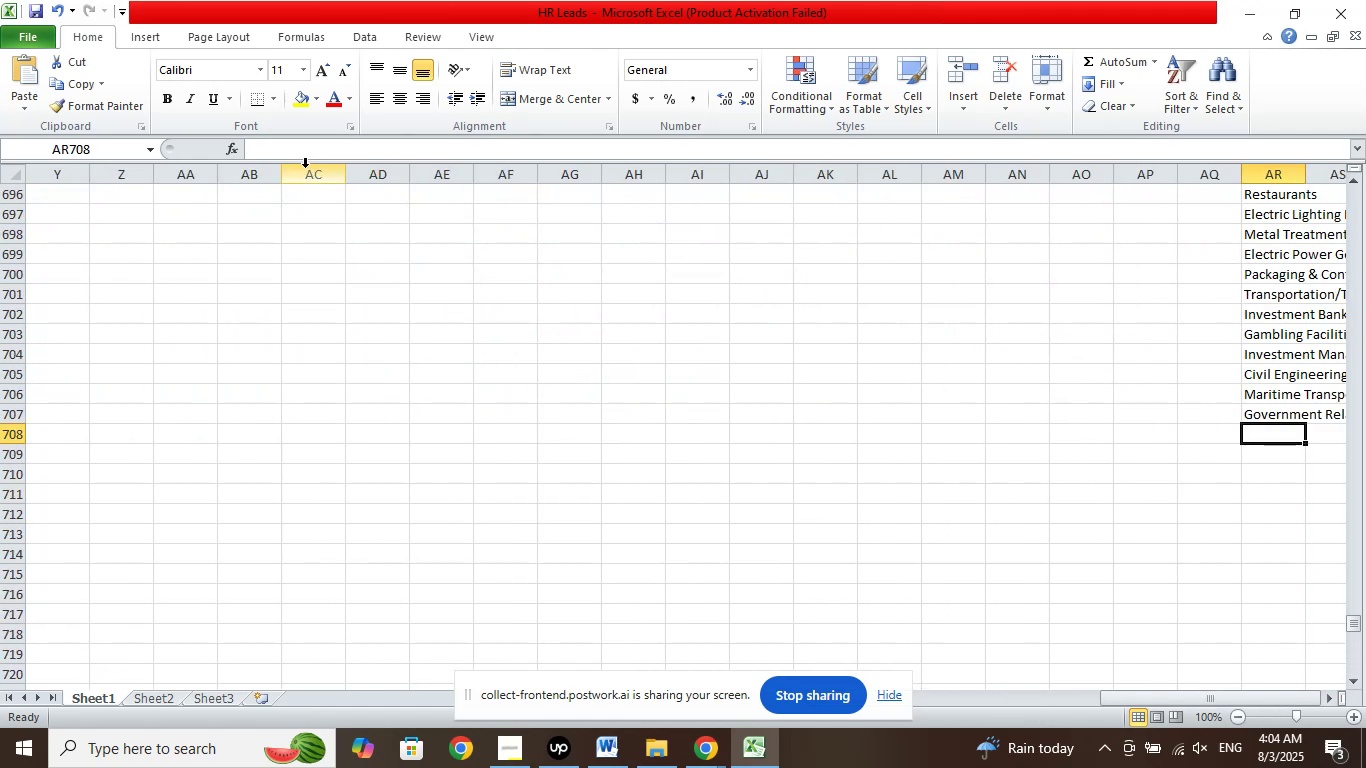 
right_click([291, 146])
 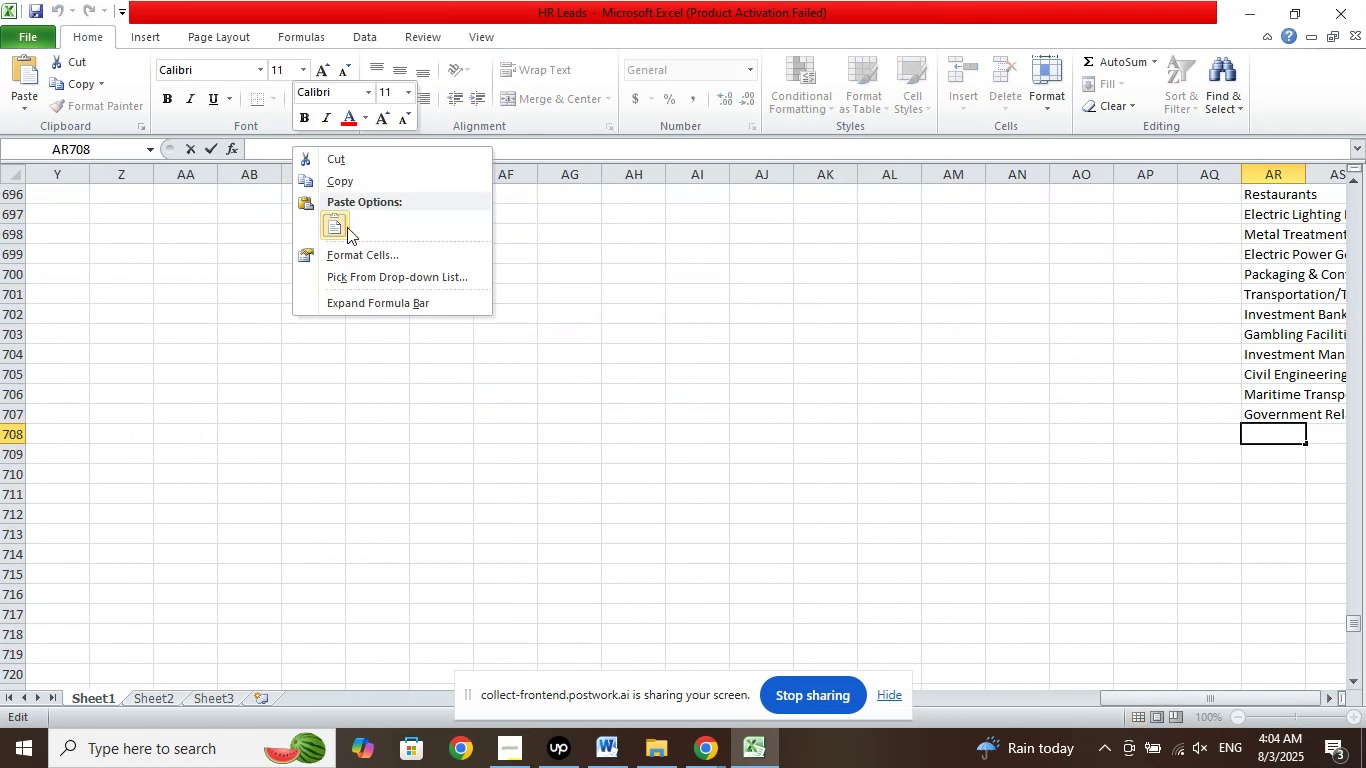 
left_click([349, 227])
 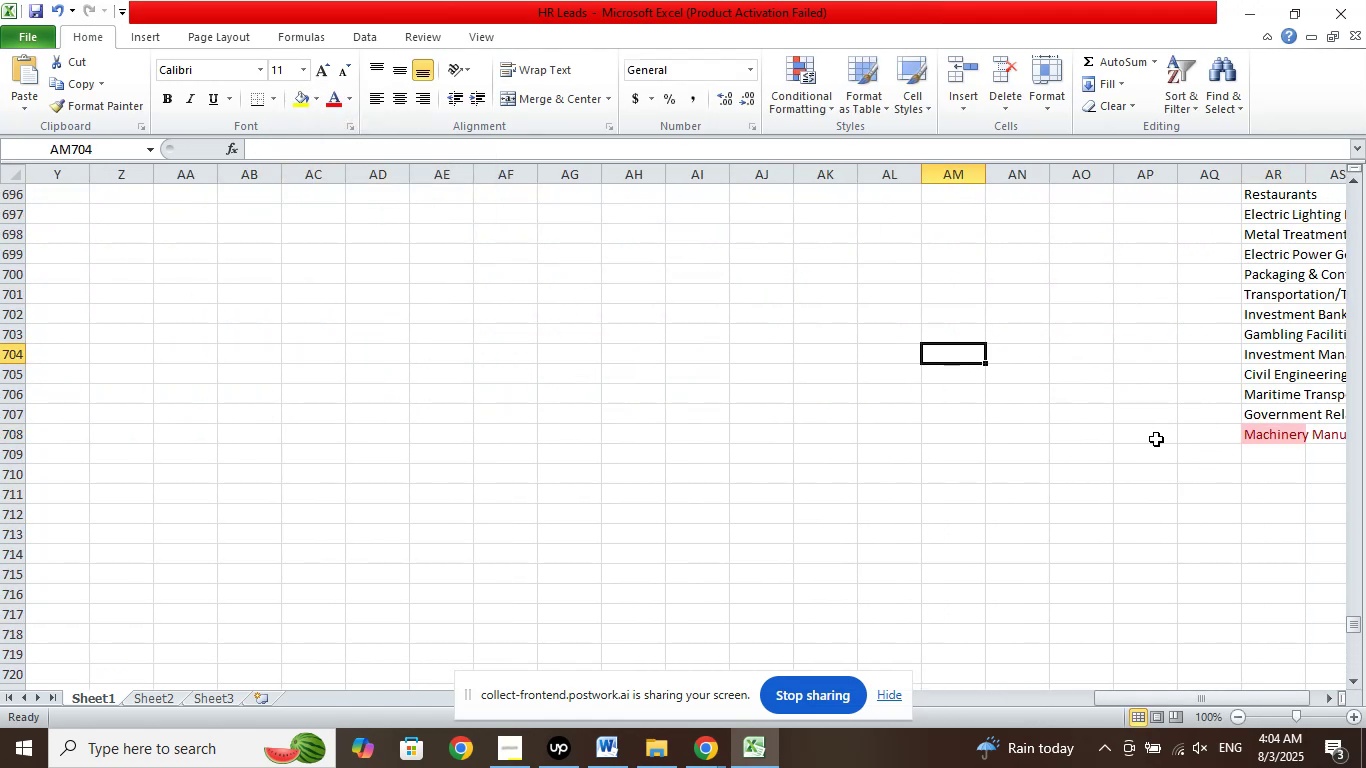 
scroll: coordinate [1239, 395], scroll_direction: up, amount: 41.0
 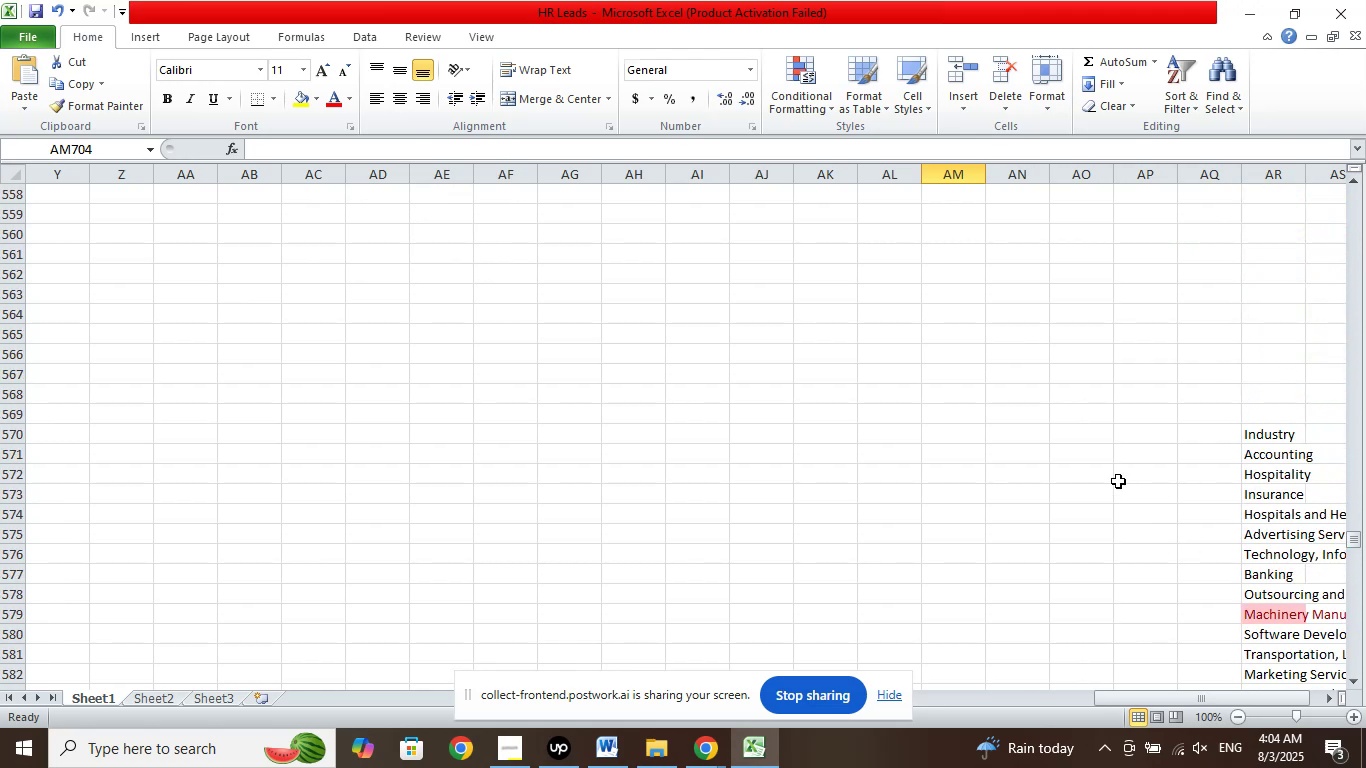 
key(Control+Z)
 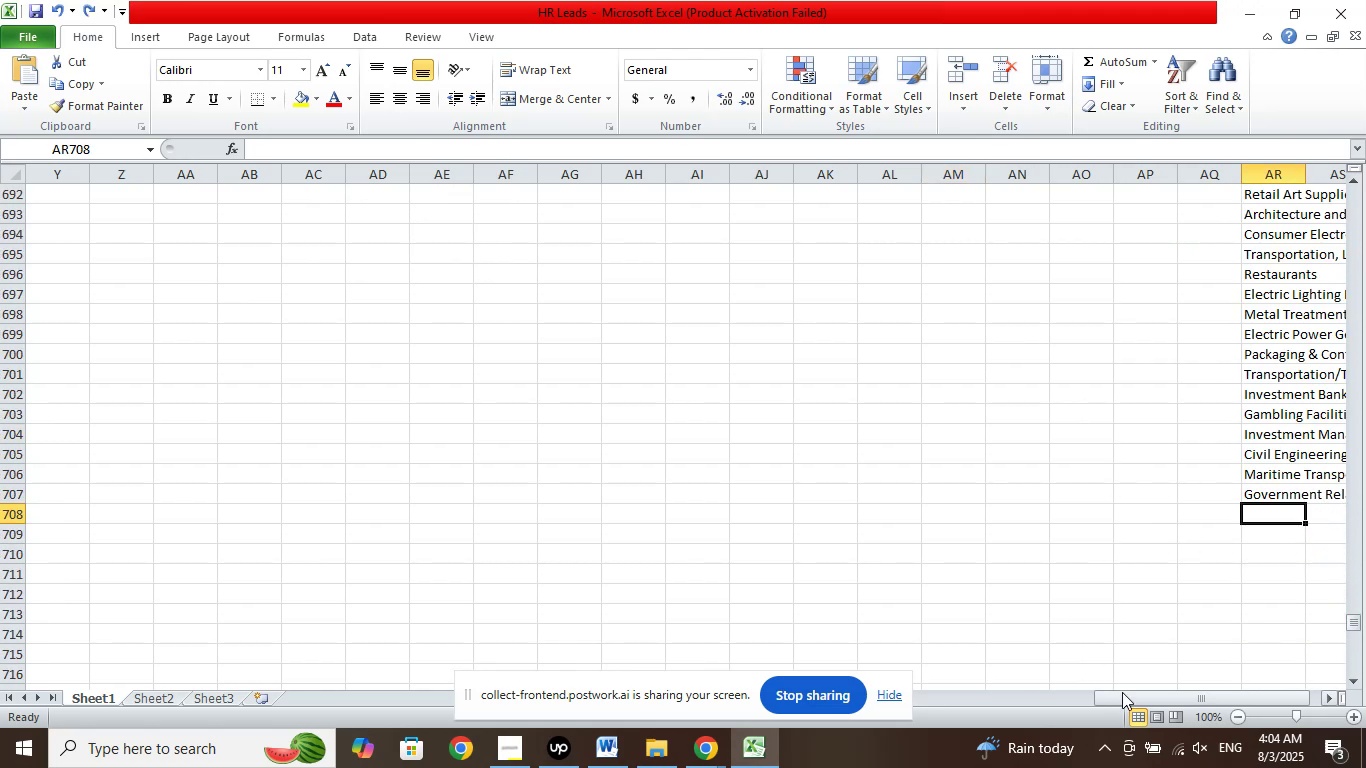 
left_click_drag(start_coordinate=[1127, 694], to_coordinate=[608, 628])
 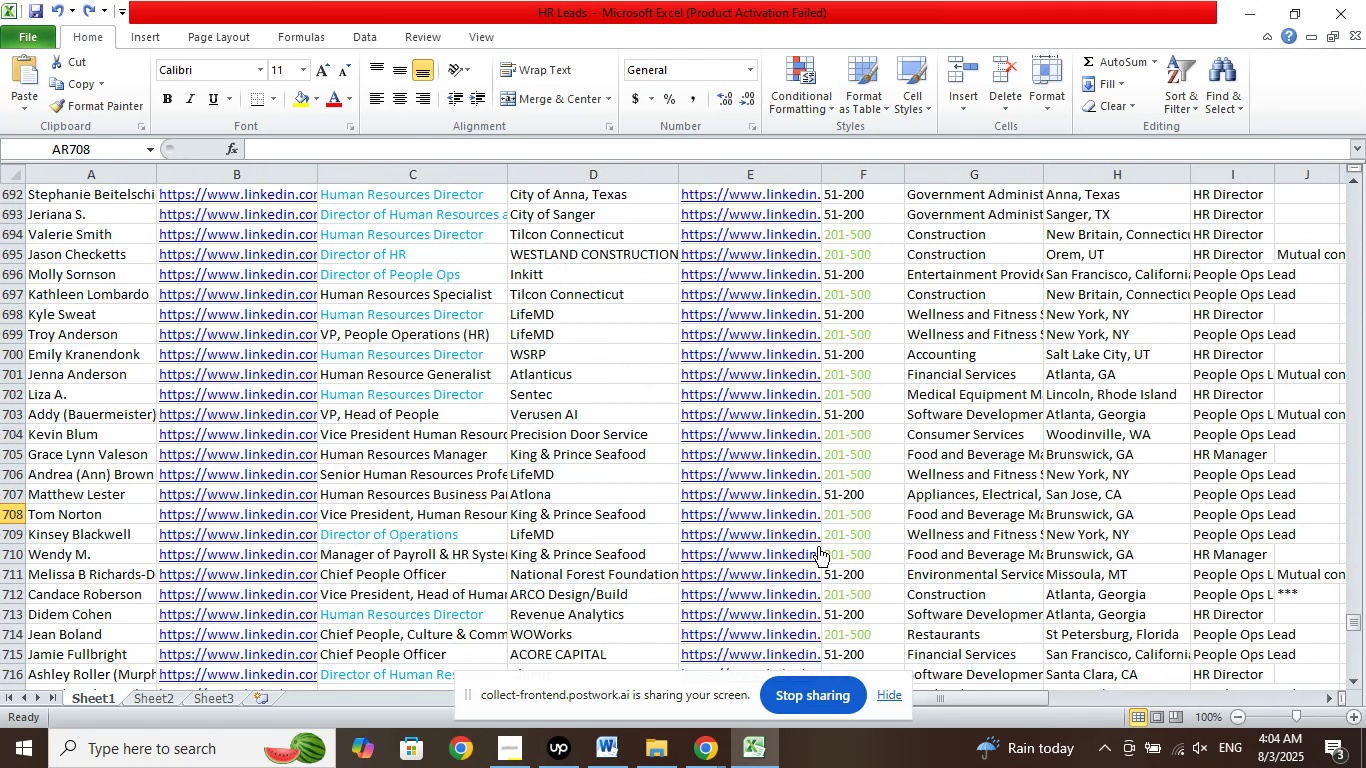 
scroll: coordinate [1055, 485], scroll_direction: down, amount: 28.0
 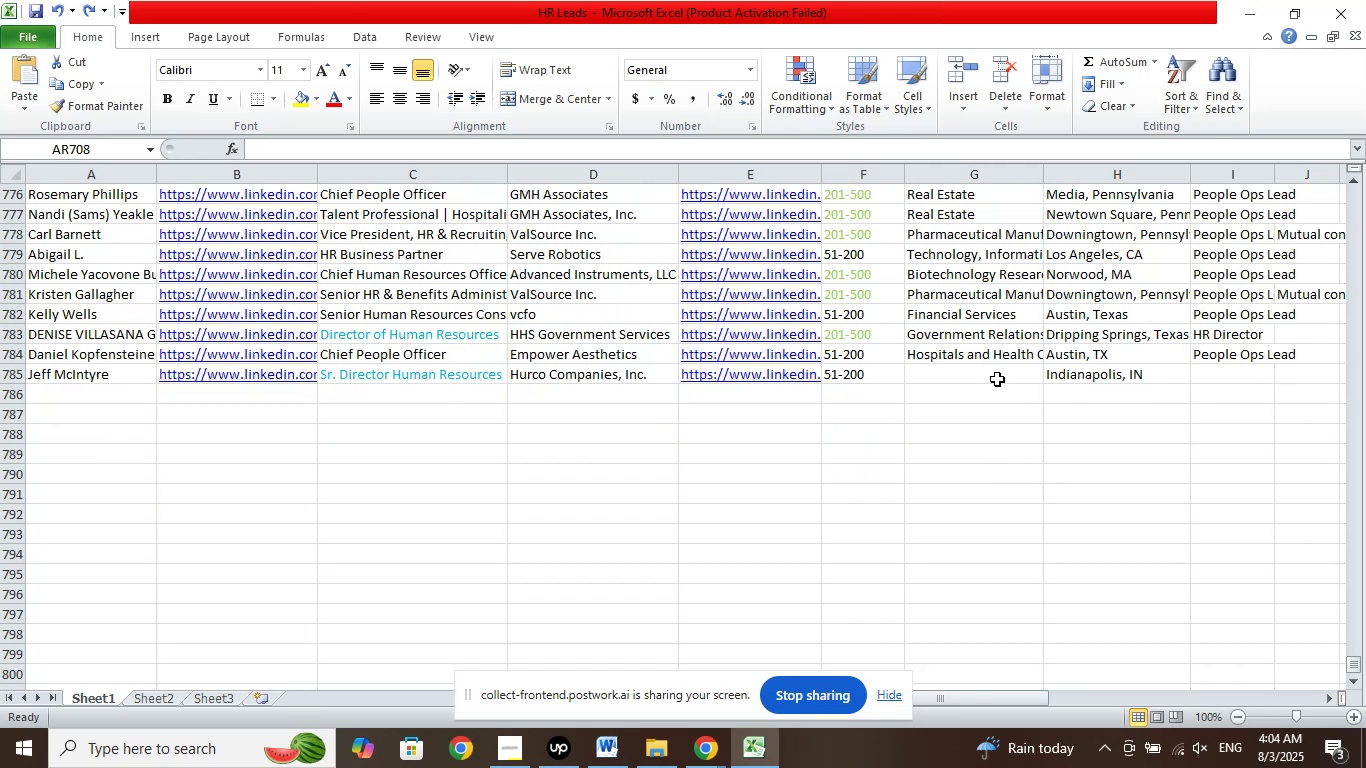 
left_click([997, 379])
 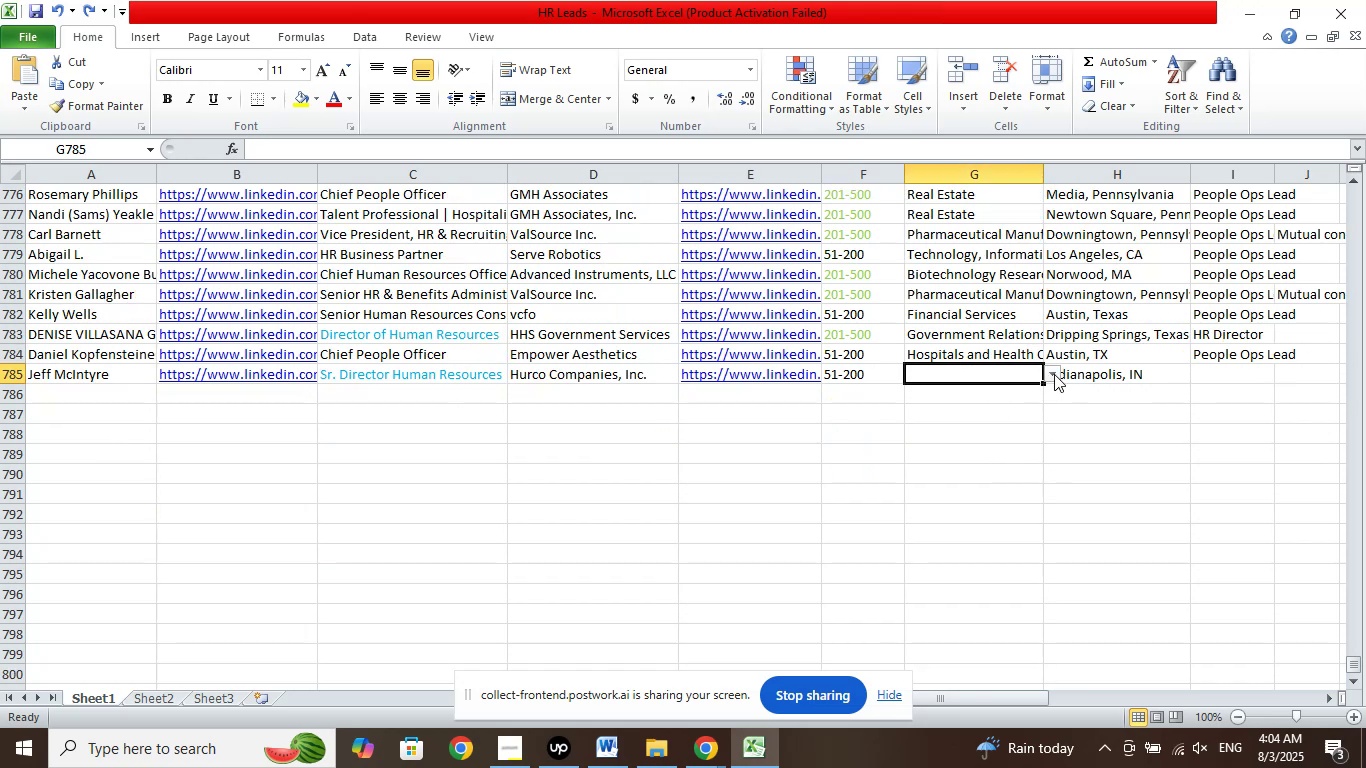 
left_click([1055, 373])
 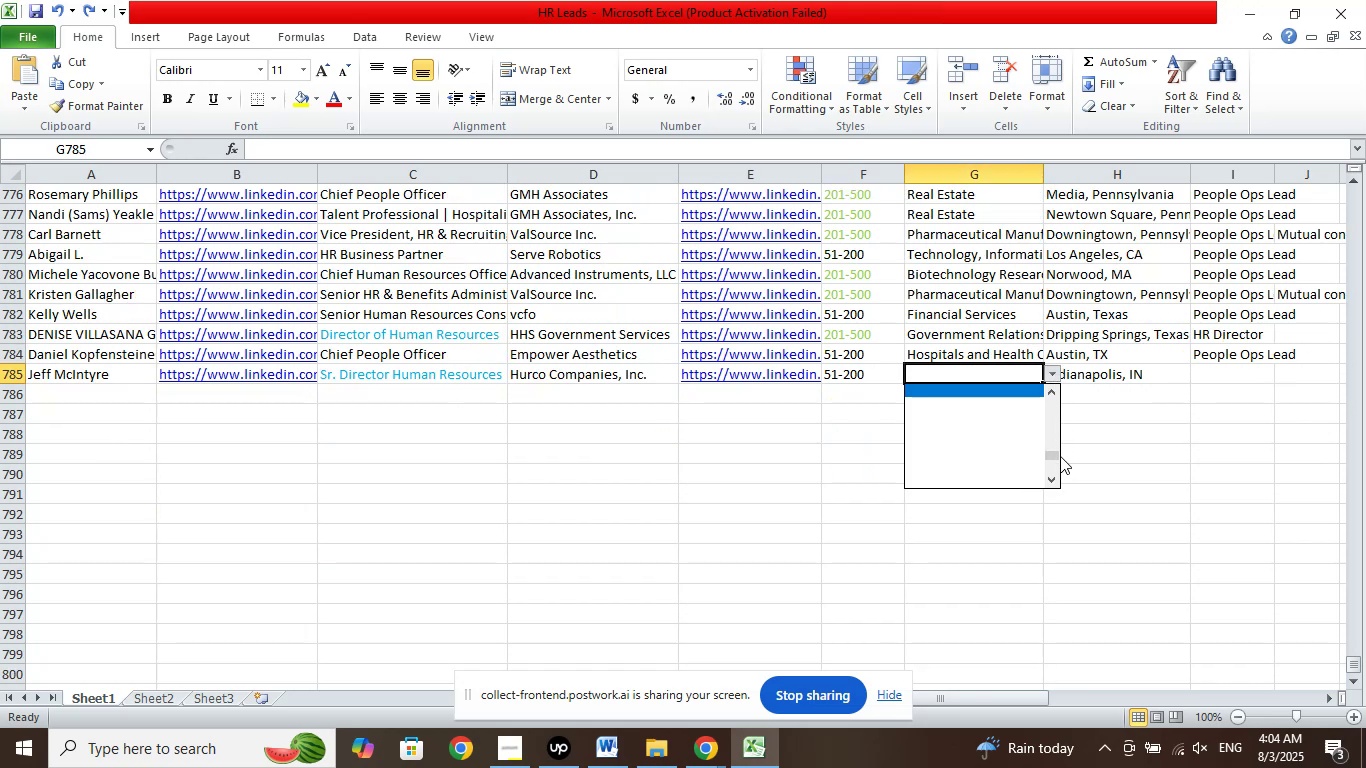 
left_click_drag(start_coordinate=[1054, 459], to_coordinate=[1046, 368])
 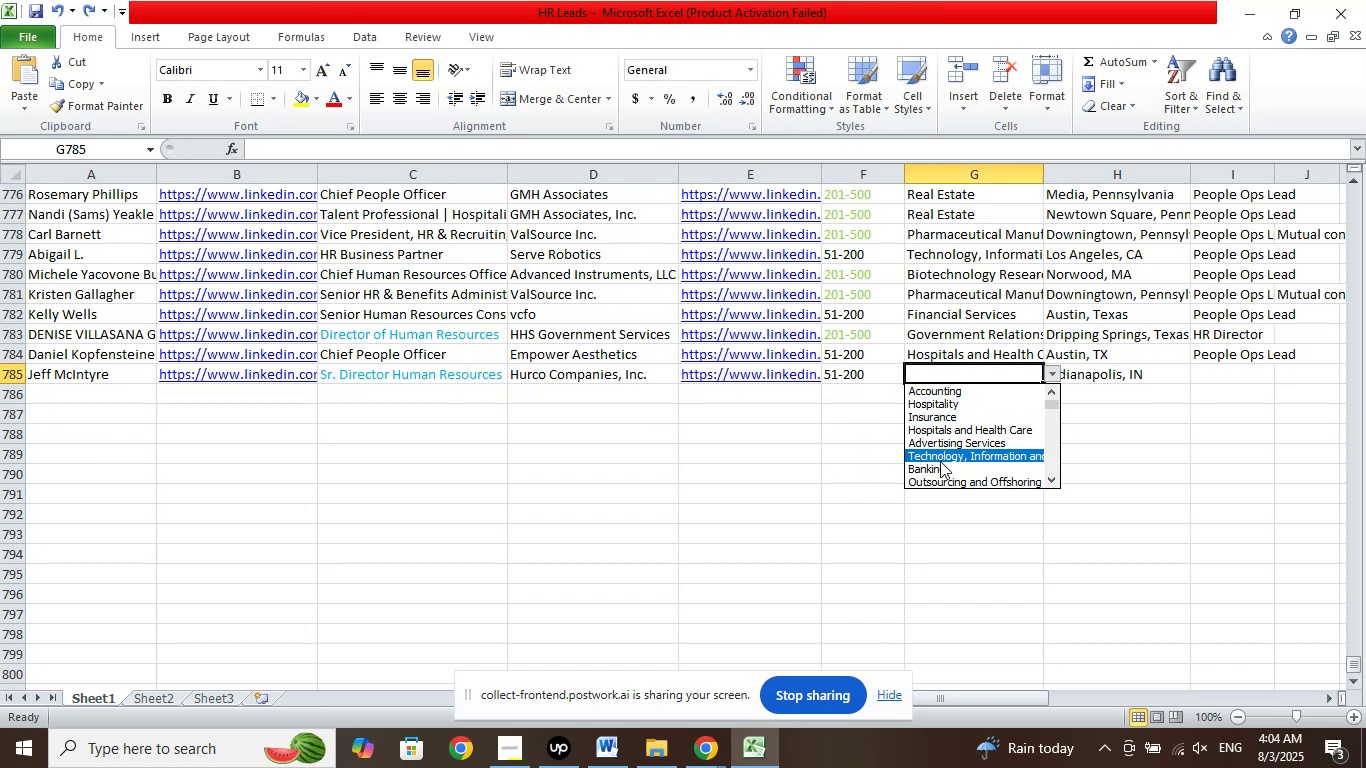 
wait(5.4)
 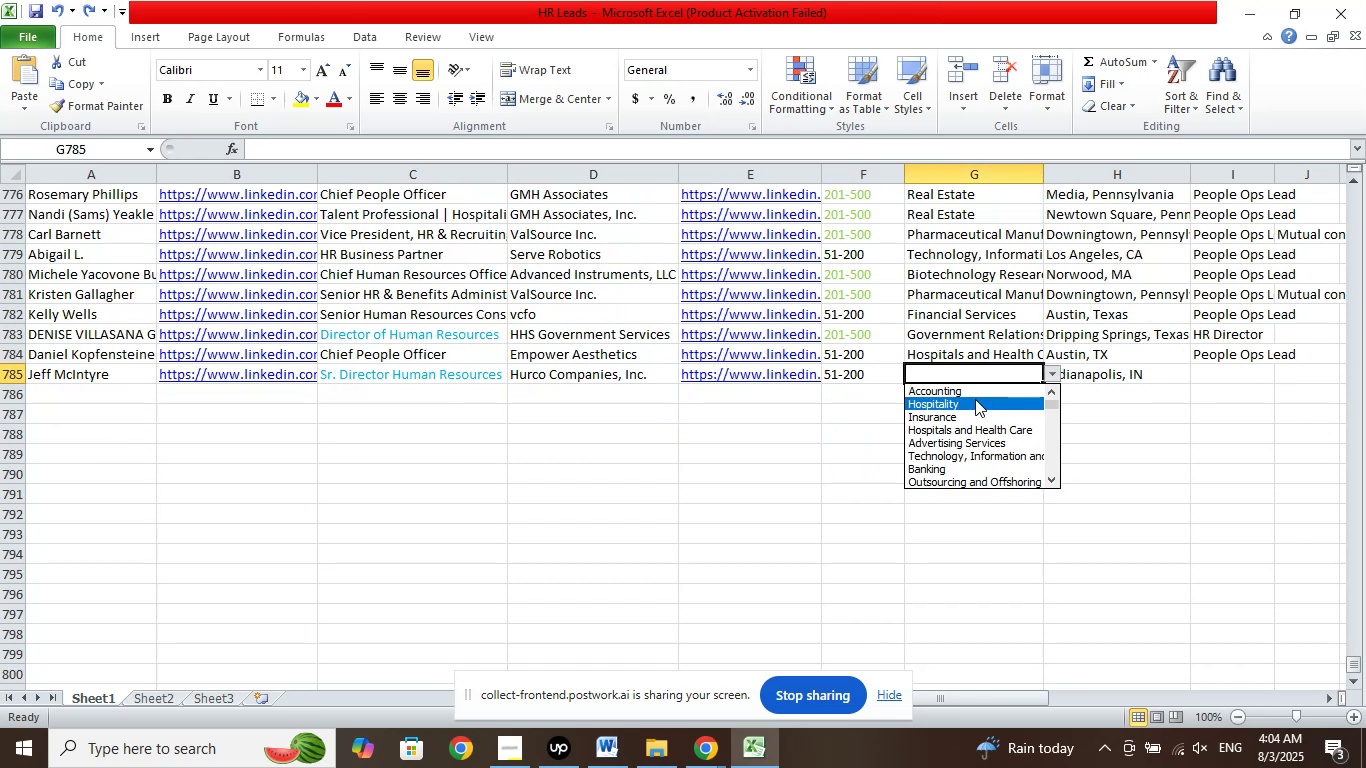 
key(ArrowDown)
 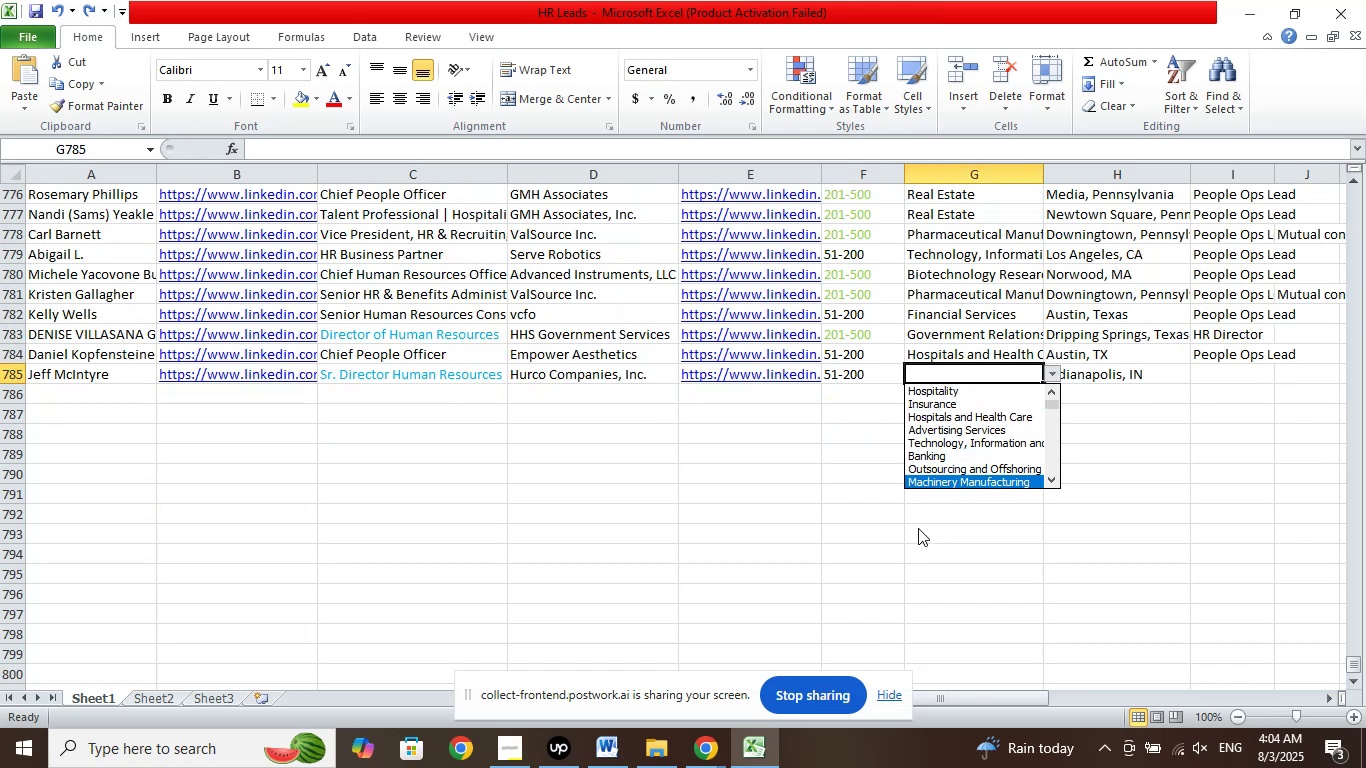 
key(ArrowDown)
 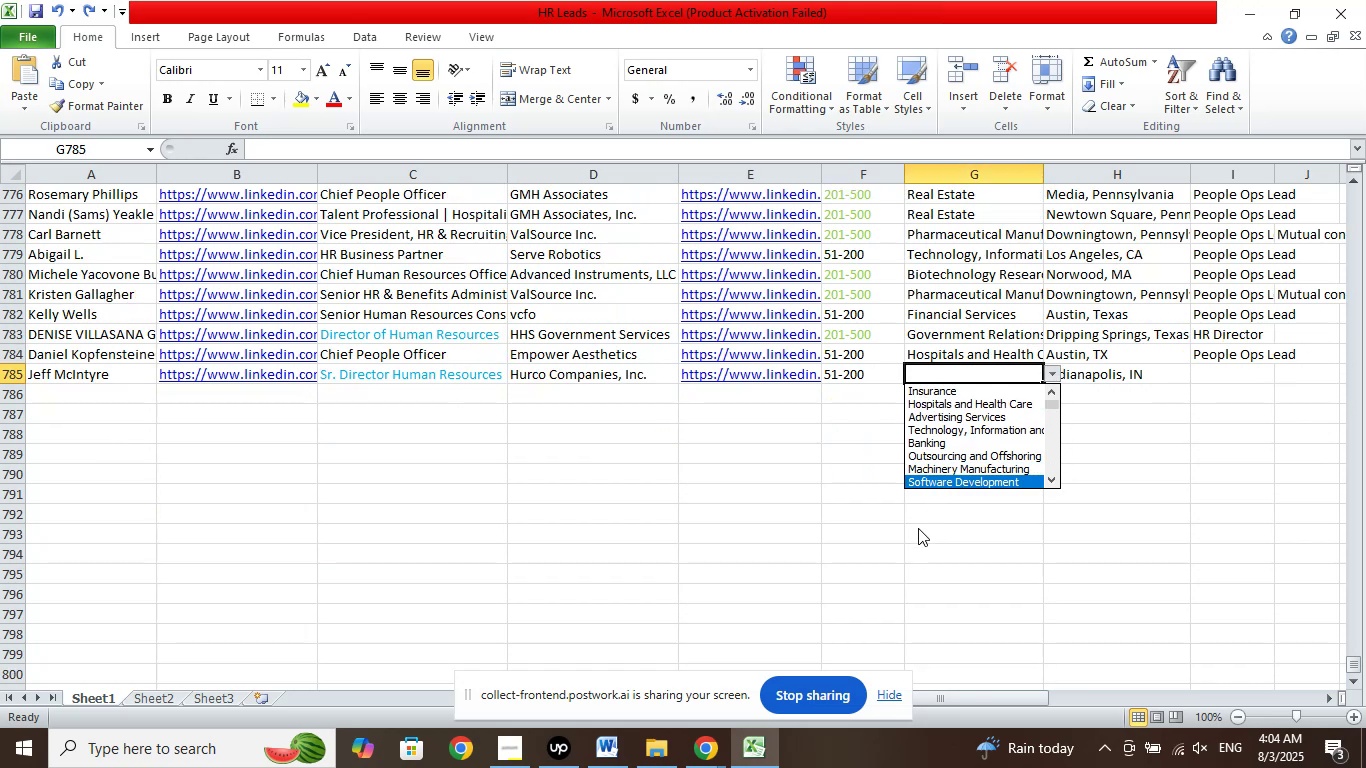 
key(ArrowUp)
 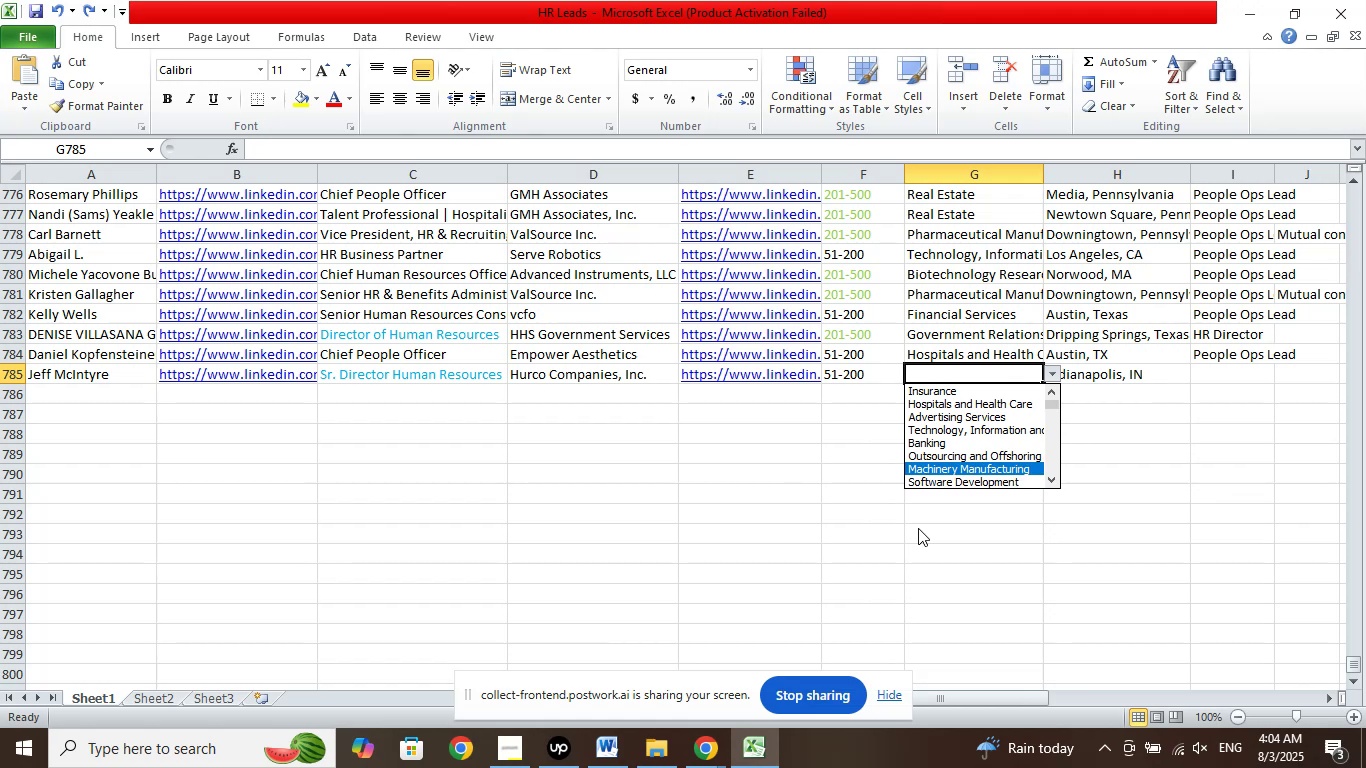 
key(Enter)
 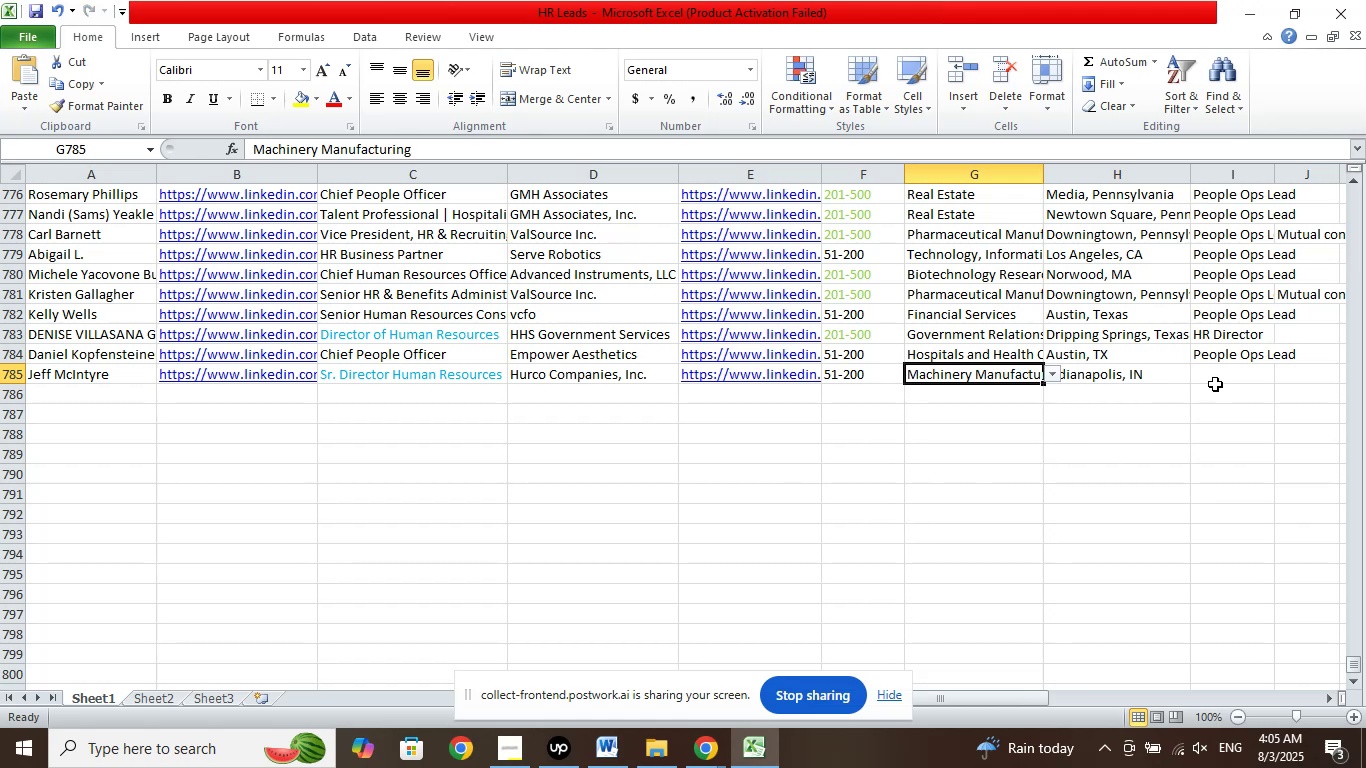 
left_click([1215, 375])
 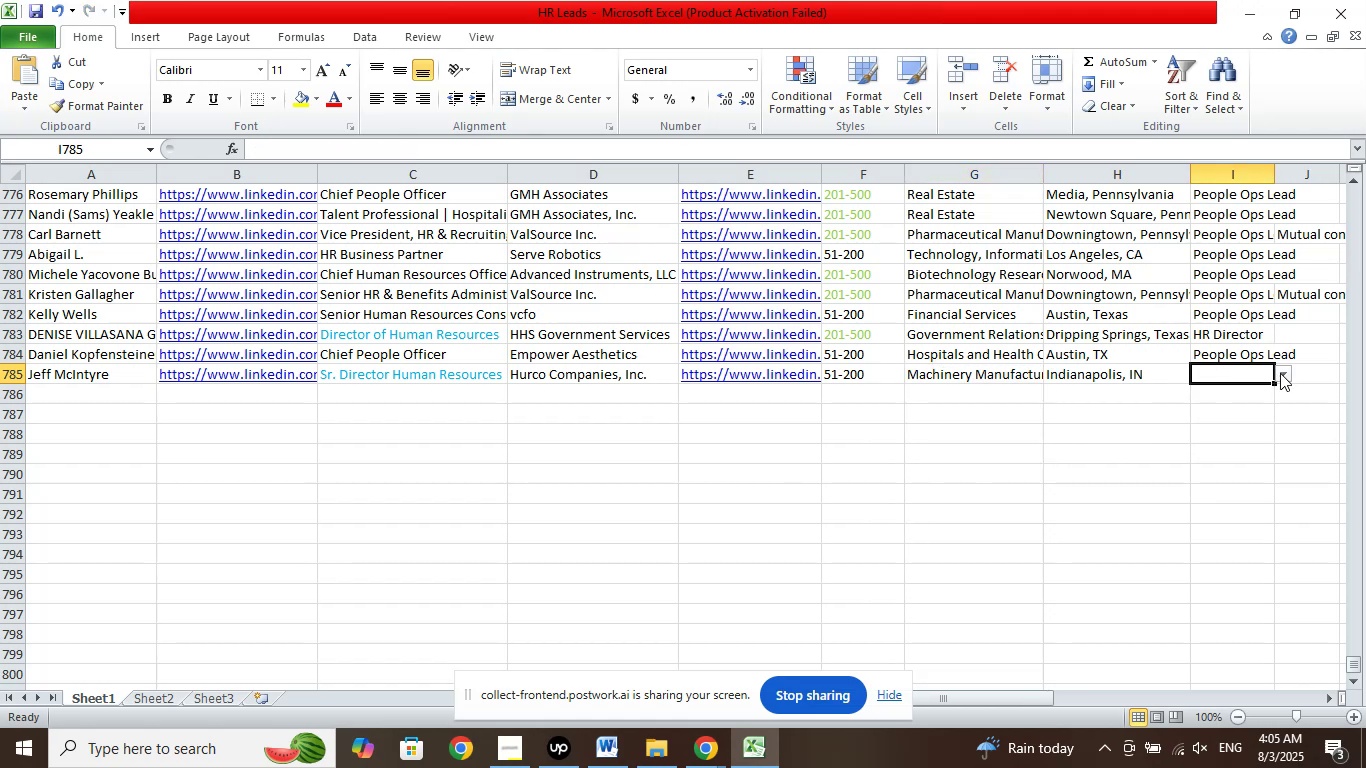 
left_click([1284, 370])
 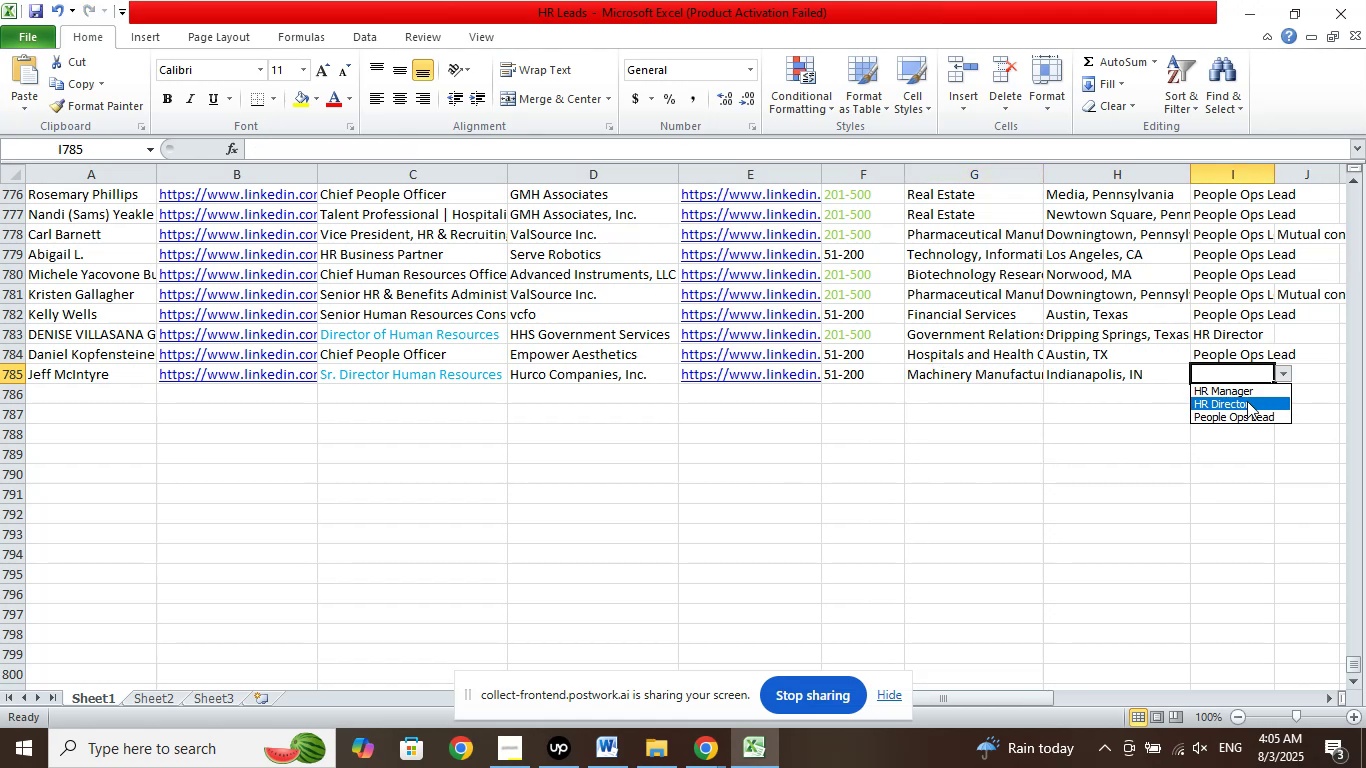 
left_click([1245, 403])
 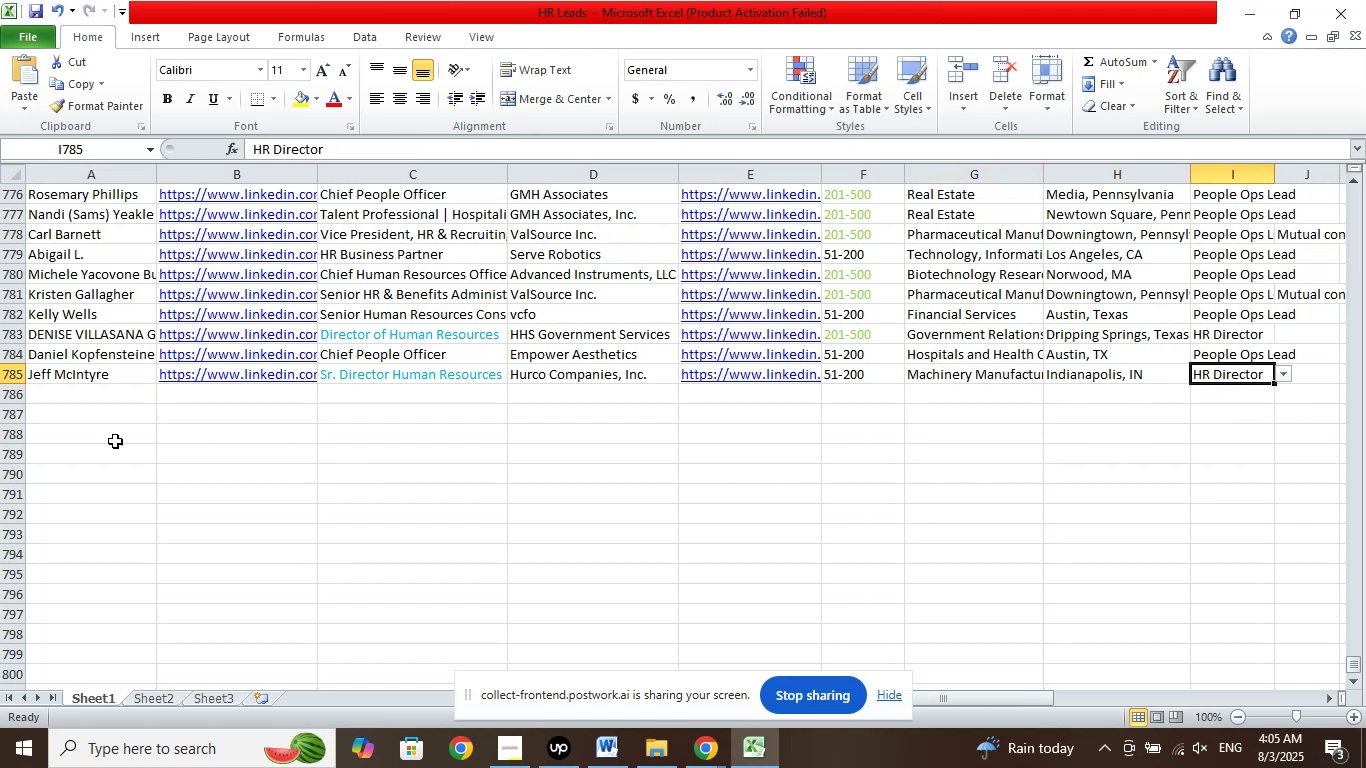 
left_click([114, 440])
 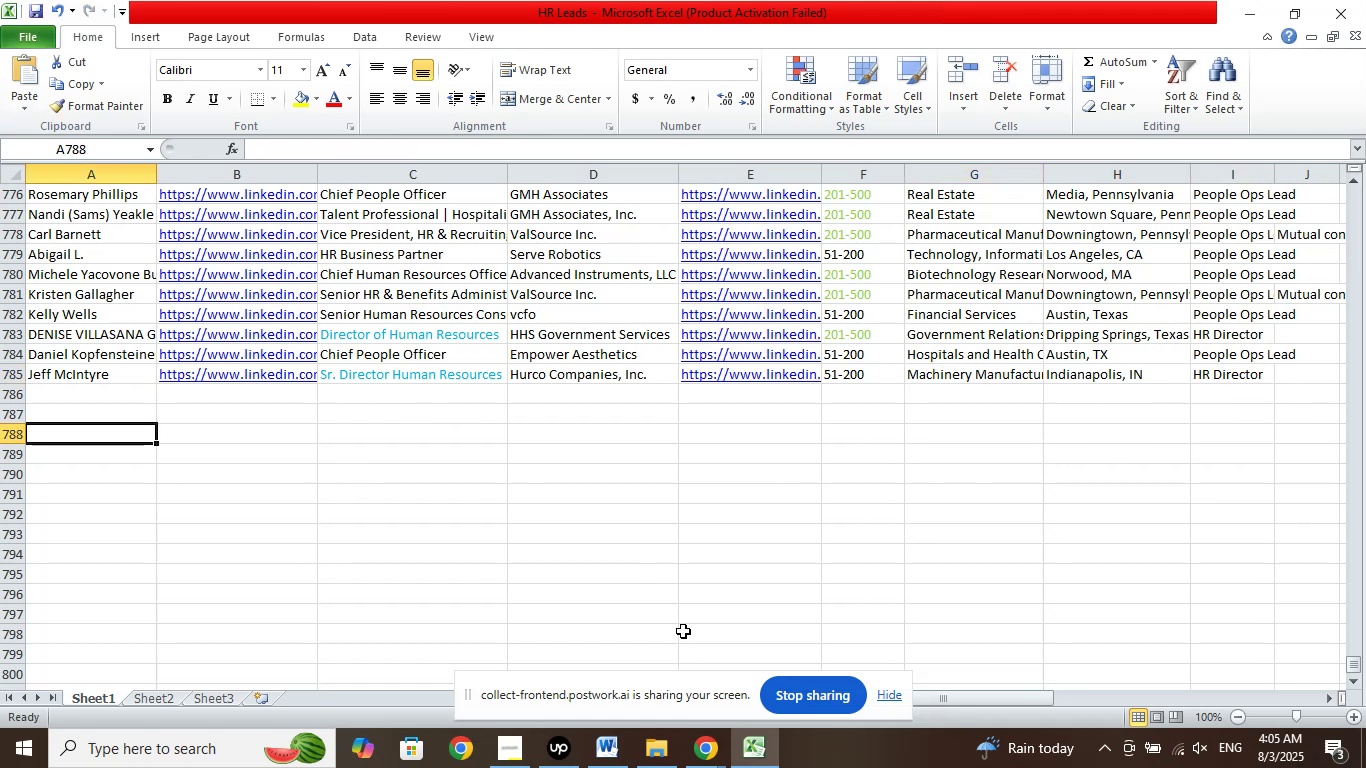 
left_click([707, 755])
 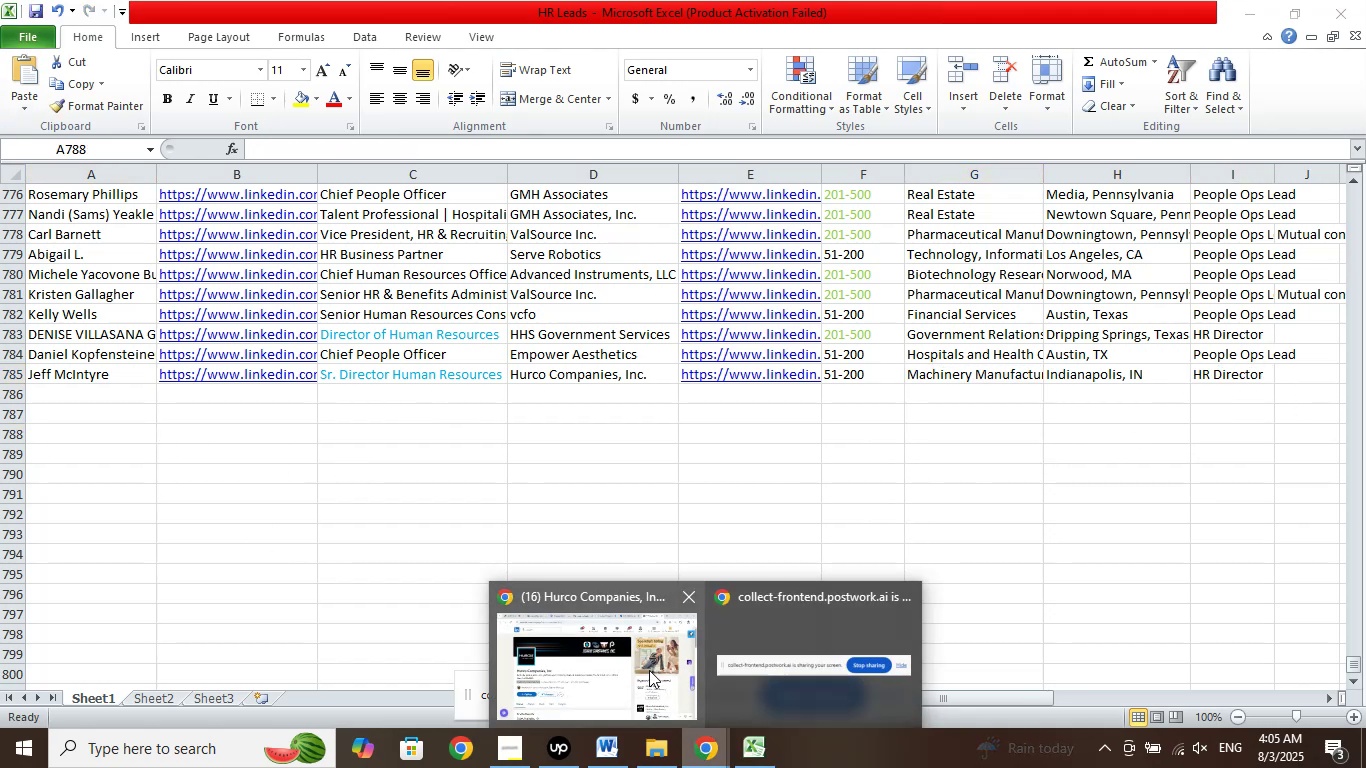 
left_click([649, 669])
 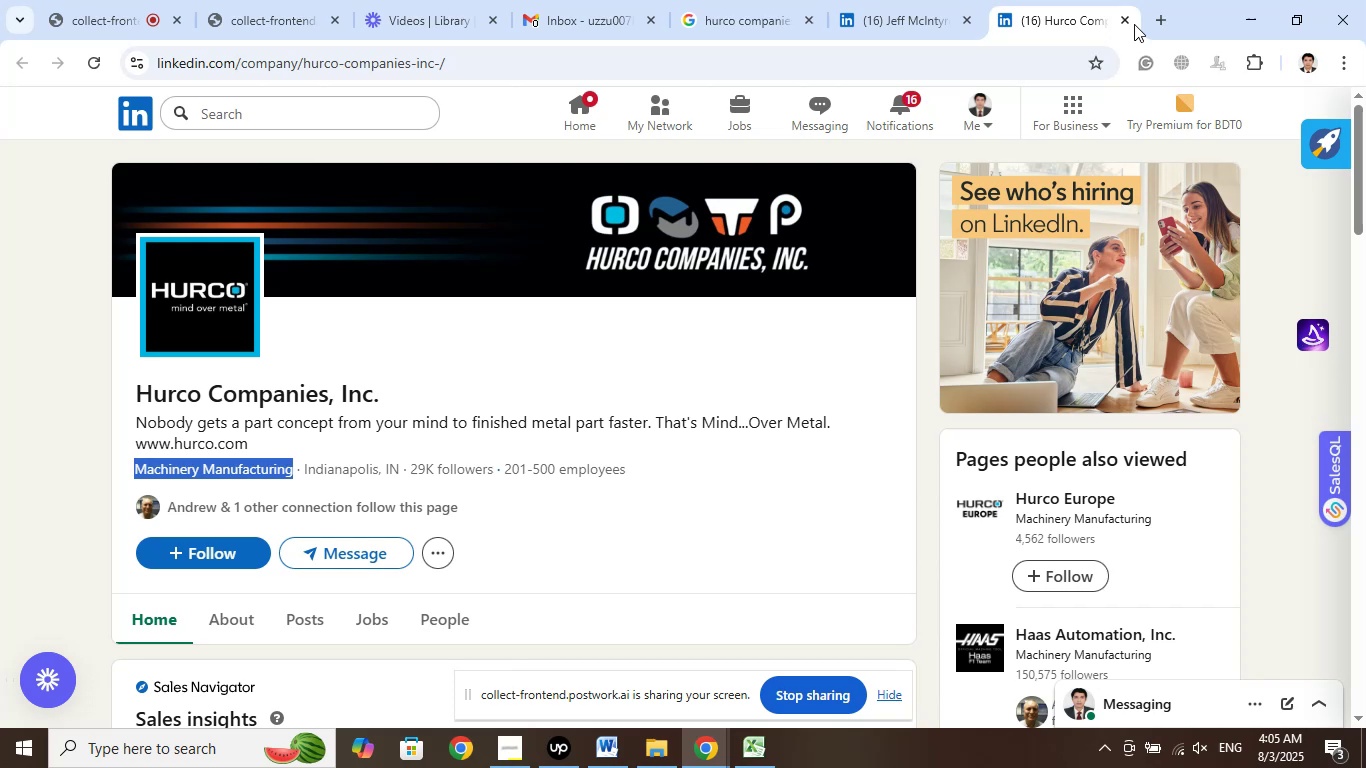 
left_click([1134, 24])
 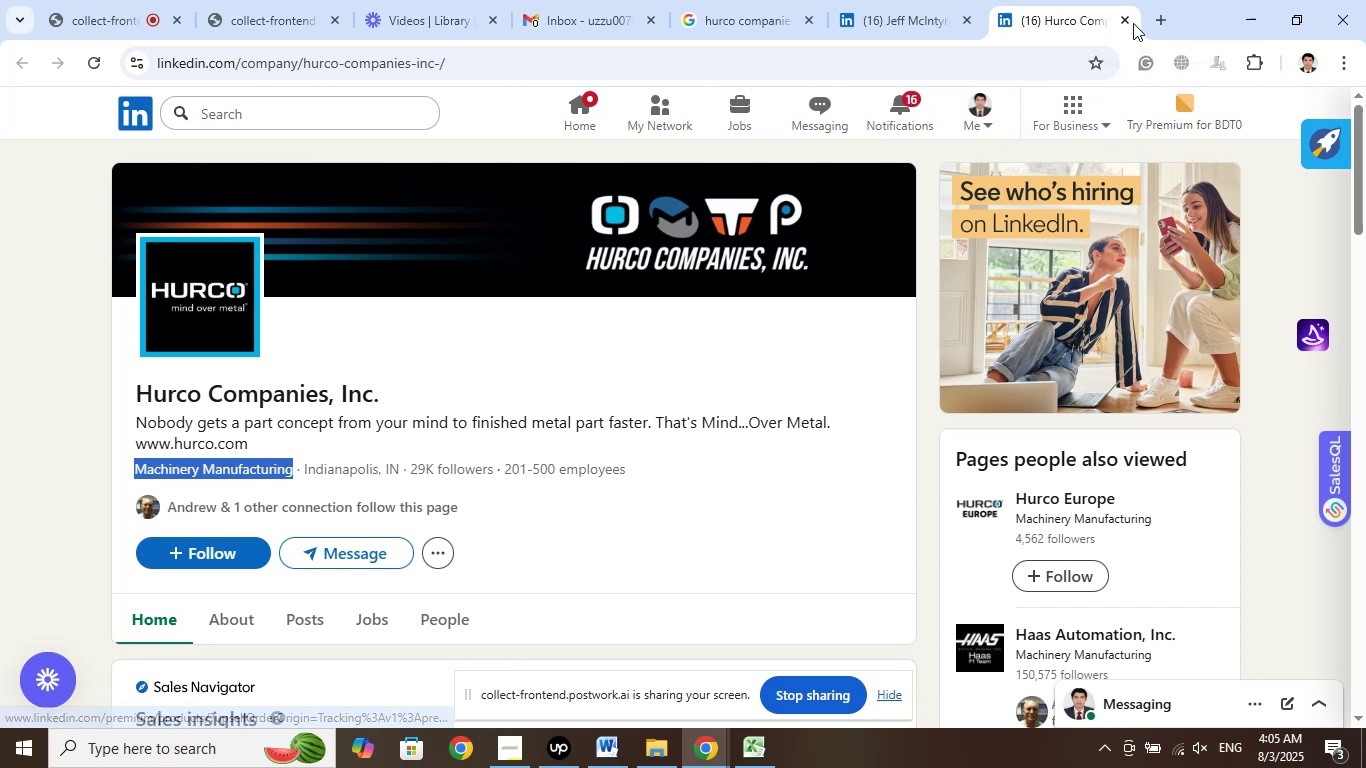 
left_click([1131, 23])
 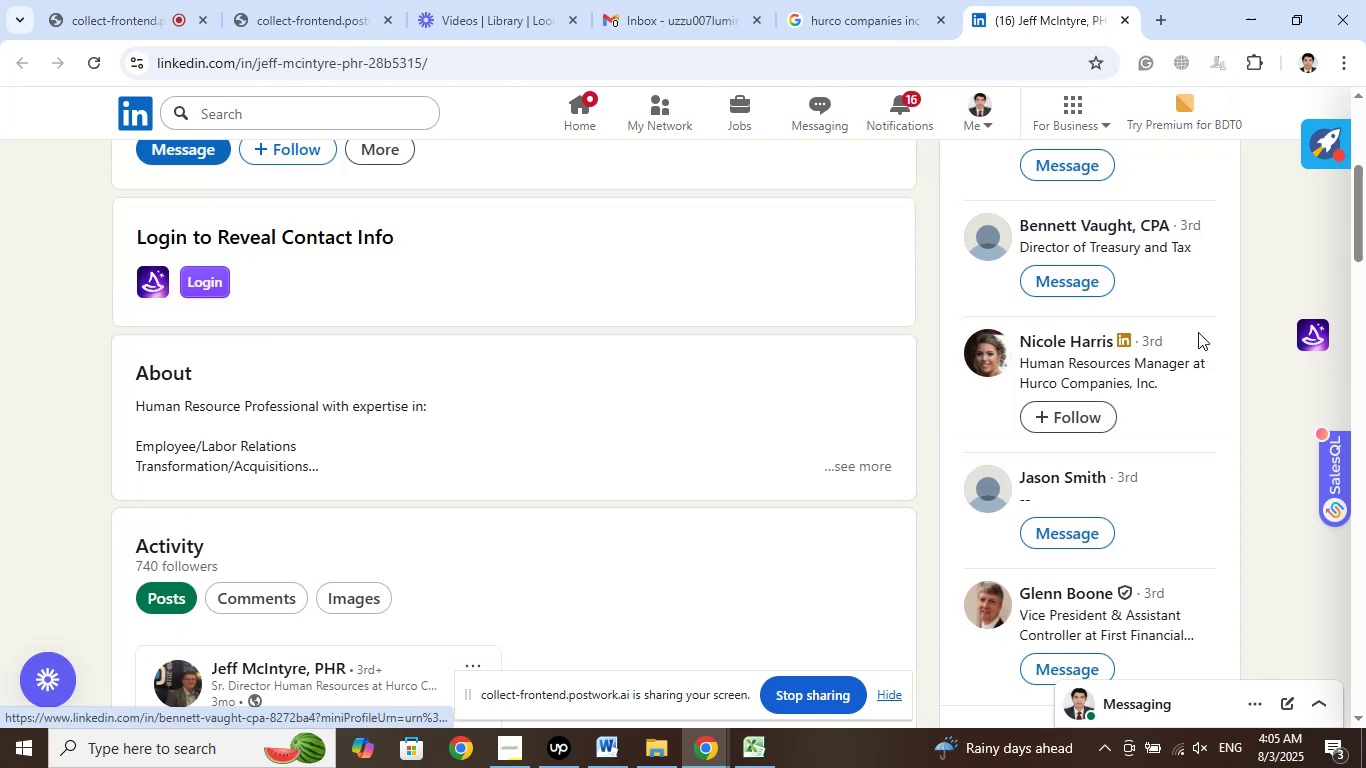 
scroll: coordinate [1243, 316], scroll_direction: up, amount: 2.0
 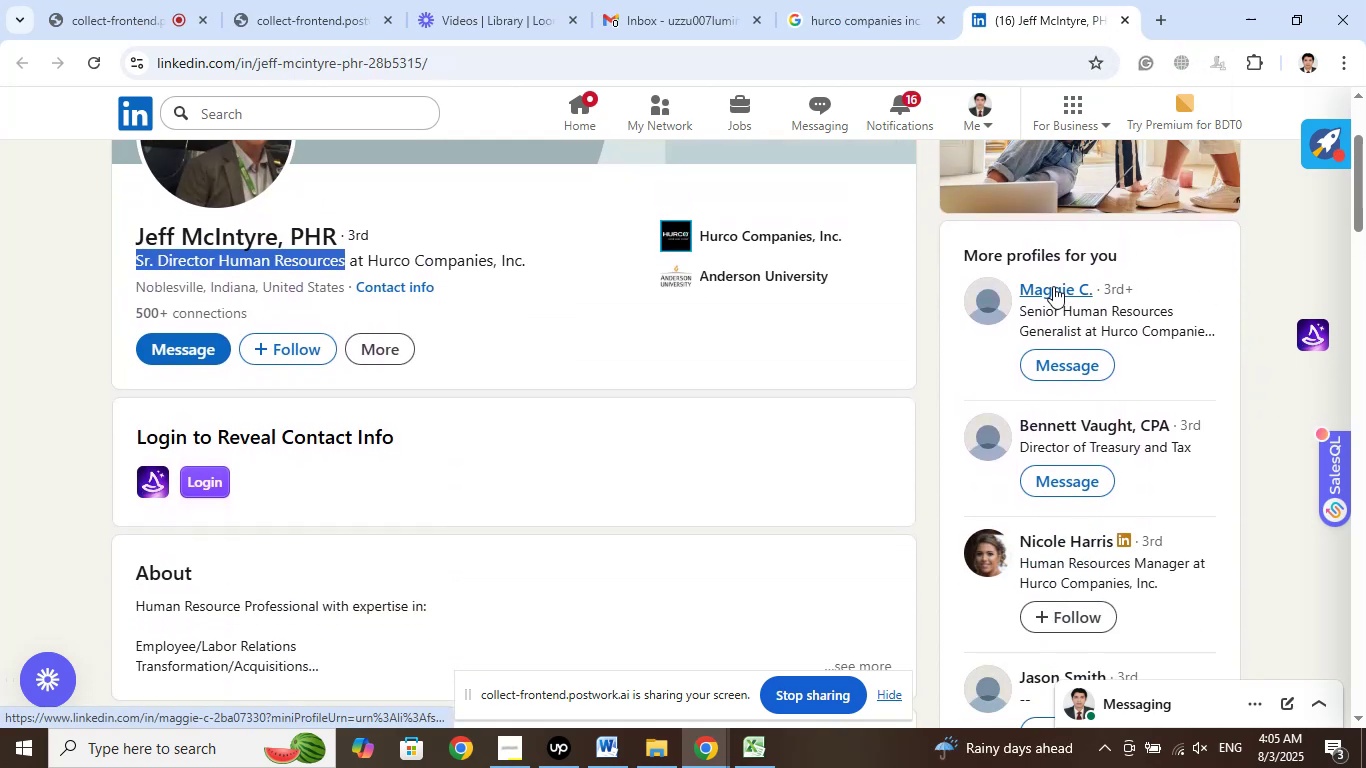 
right_click([1053, 286])
 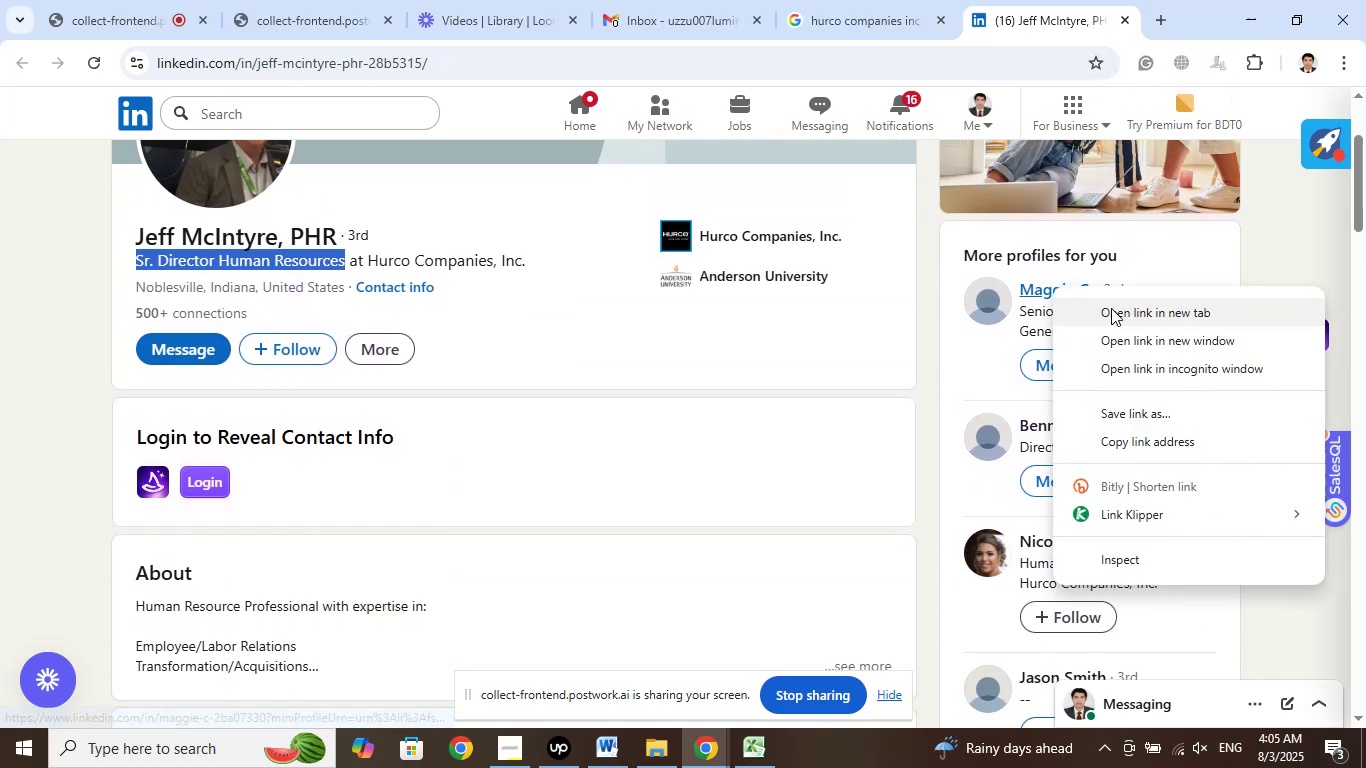 
left_click([1111, 308])
 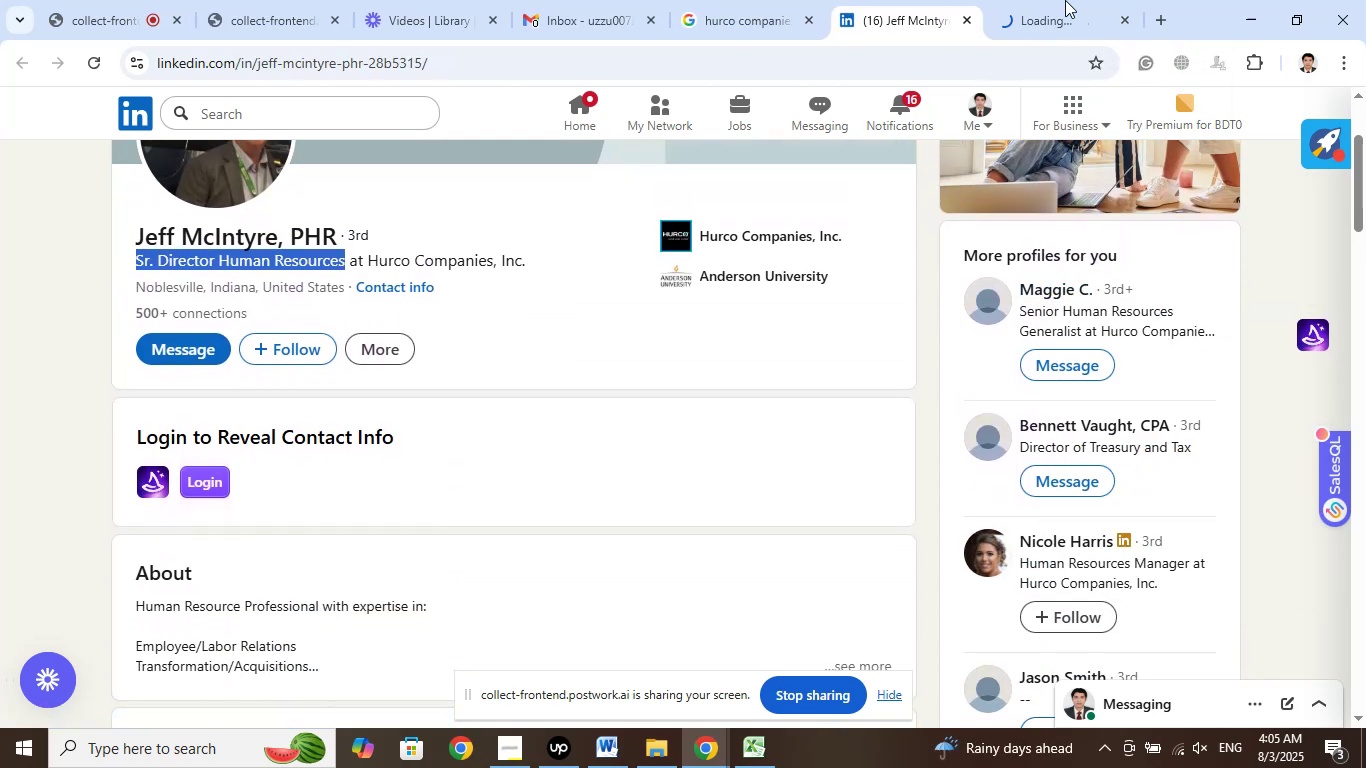 
left_click([1065, 0])
 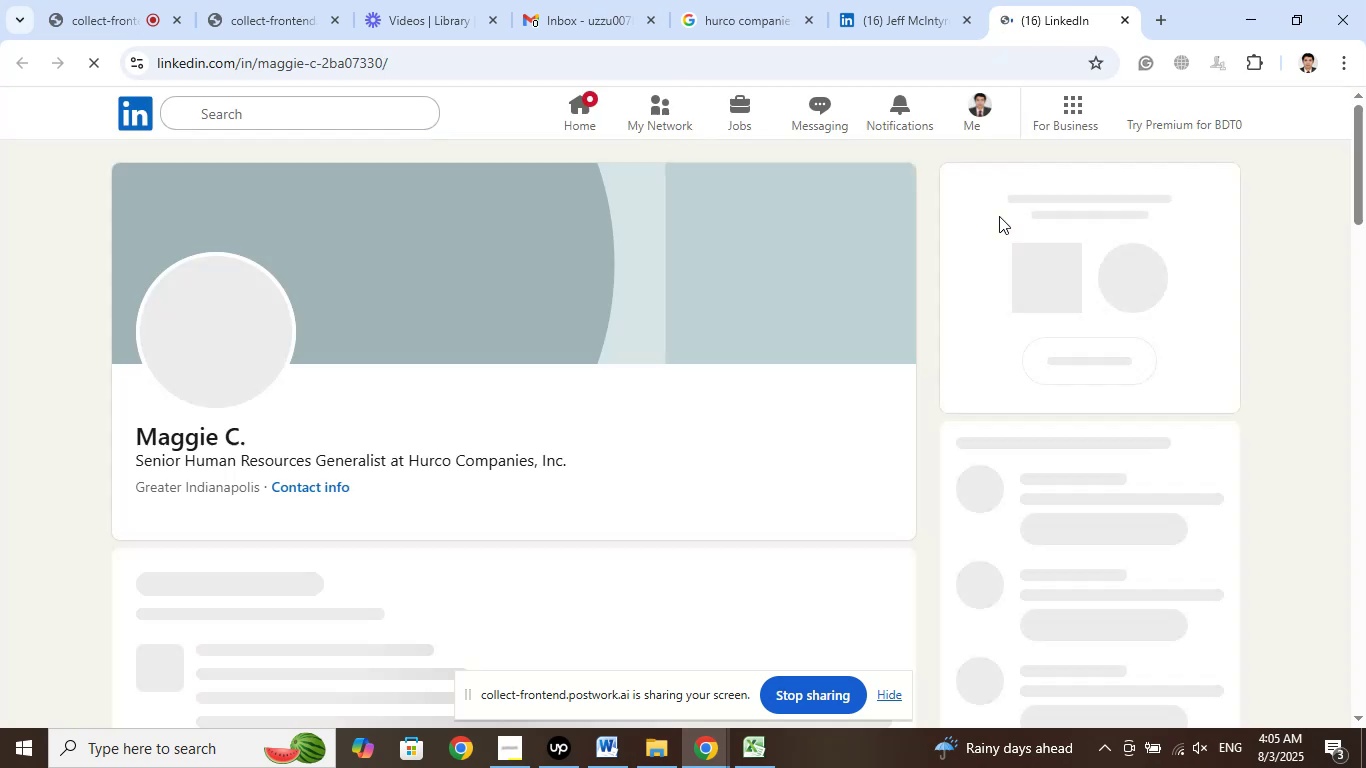 
wait(6.04)
 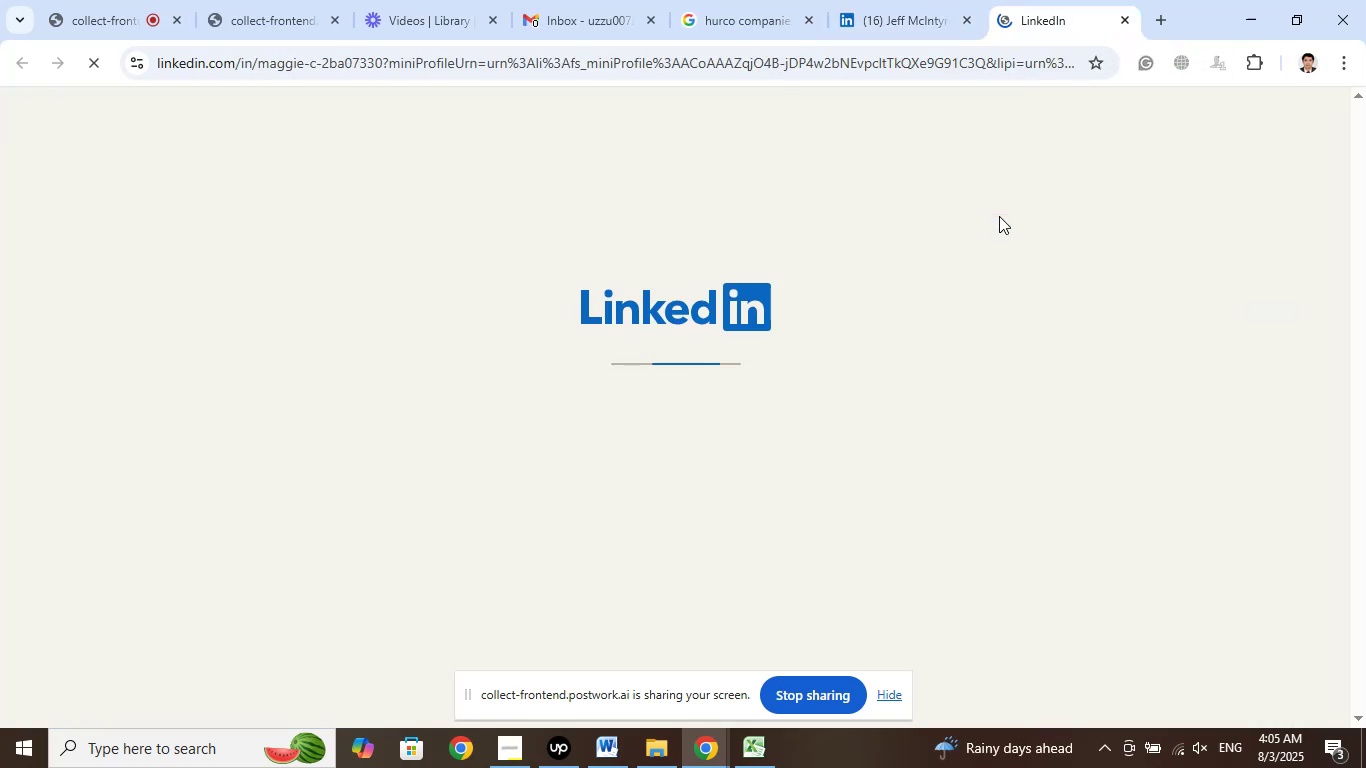 
left_click([405, 61])
 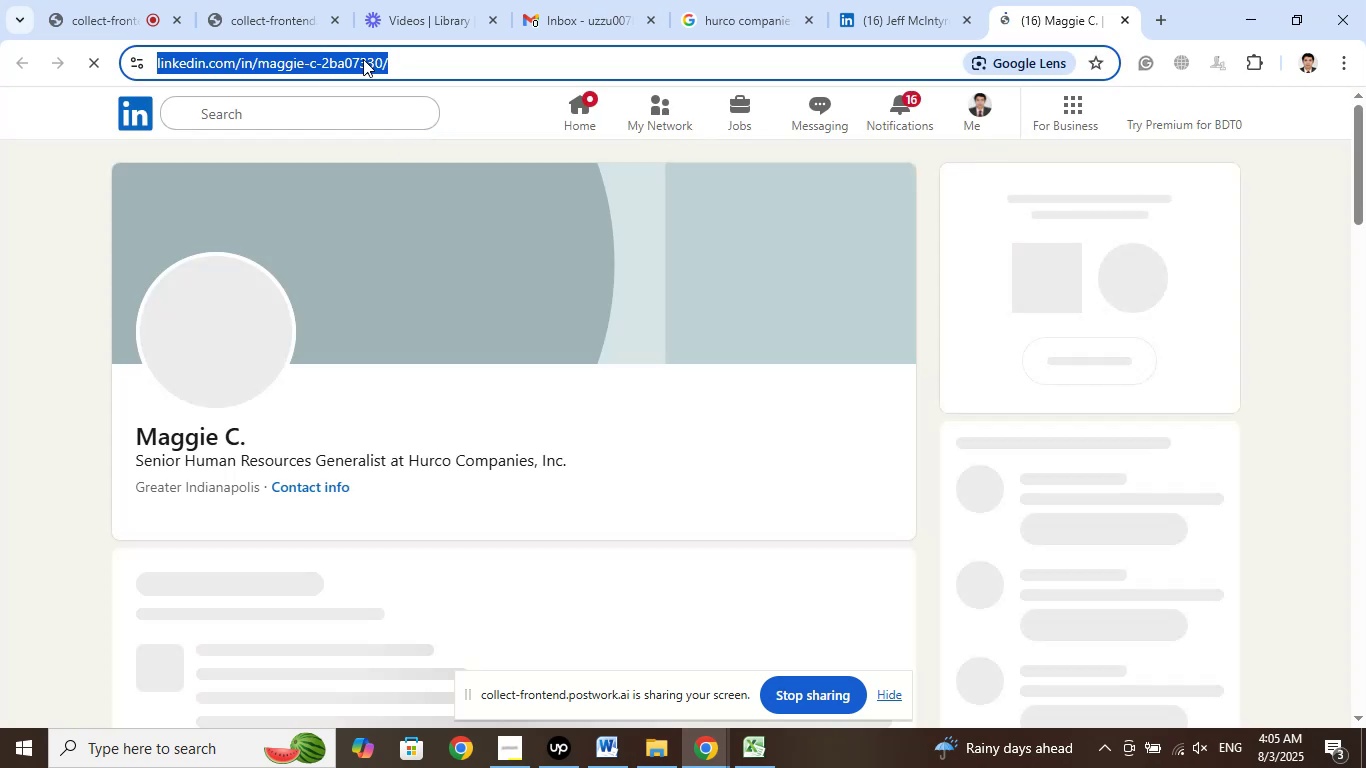 
right_click([363, 59])
 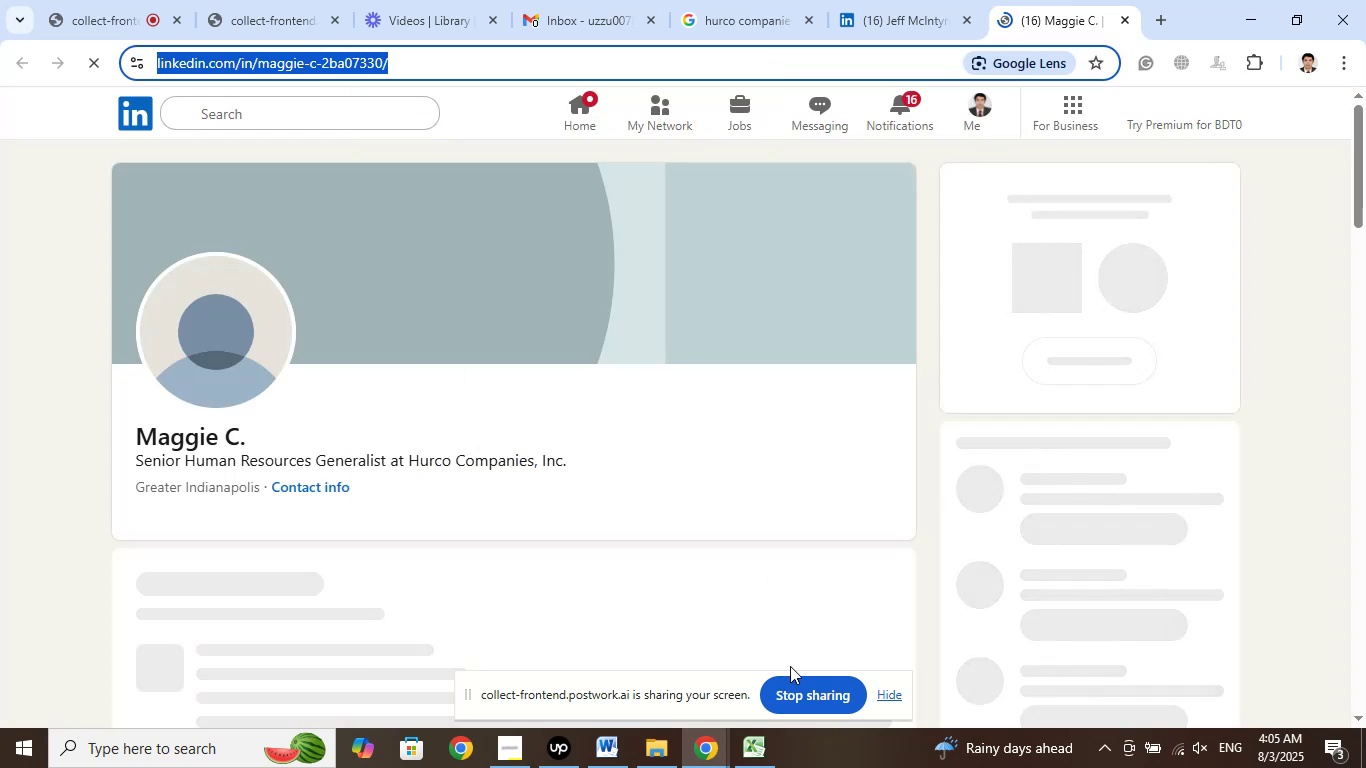 
left_click([762, 756])
 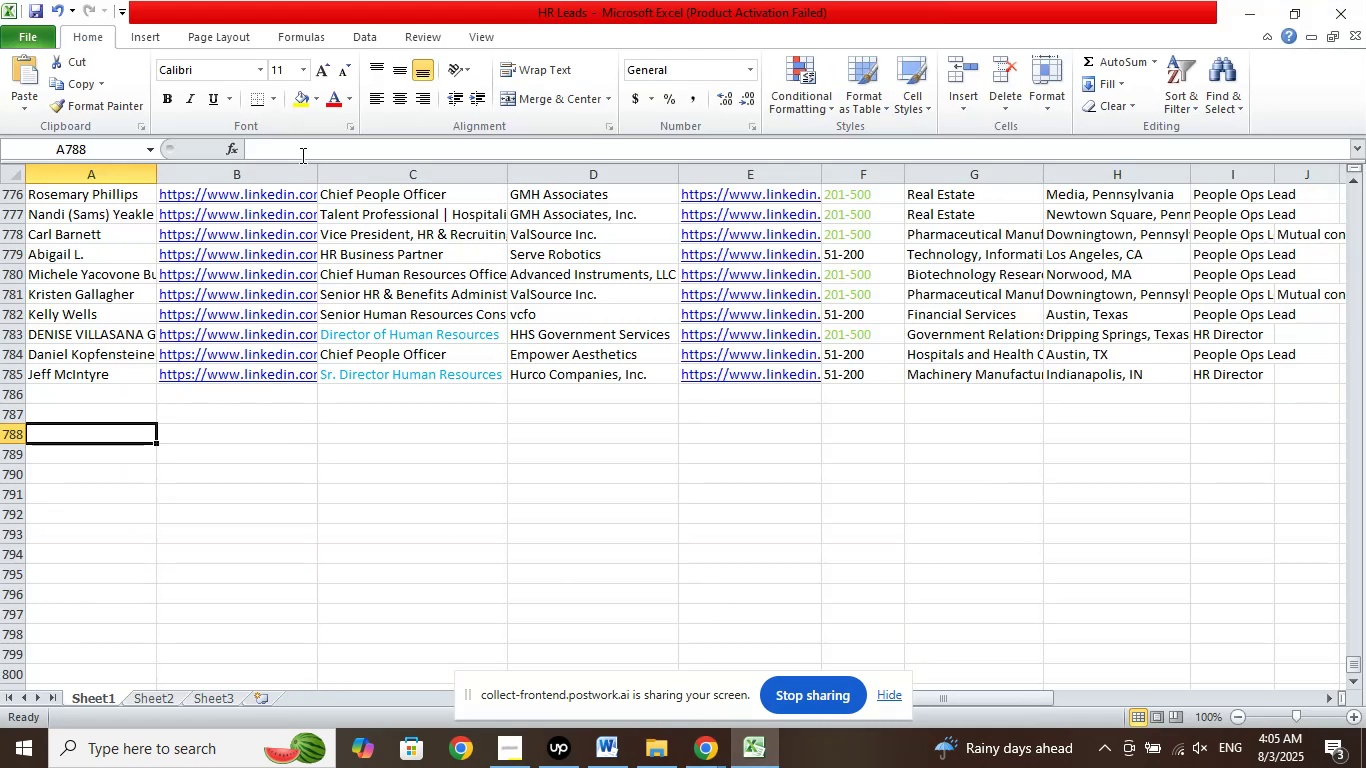 
left_click([293, 144])
 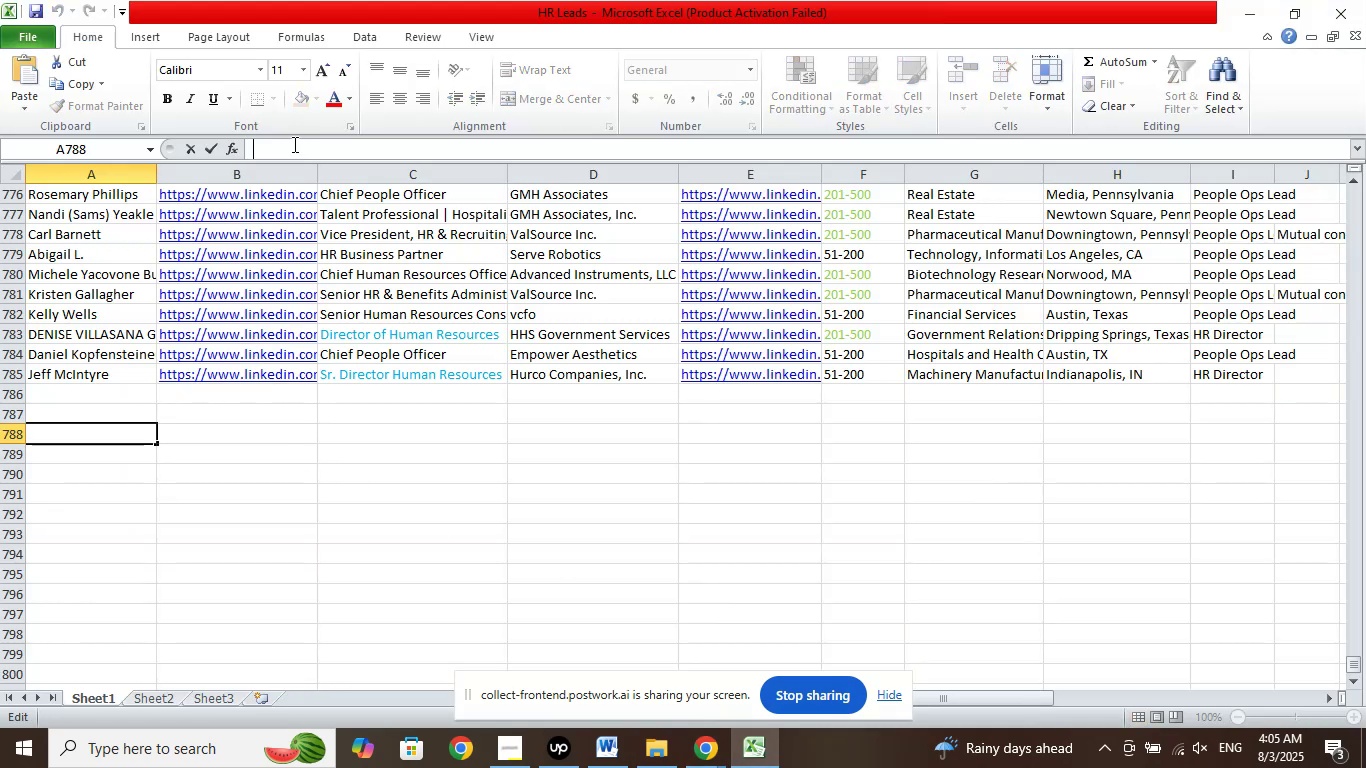 
right_click([293, 144])
 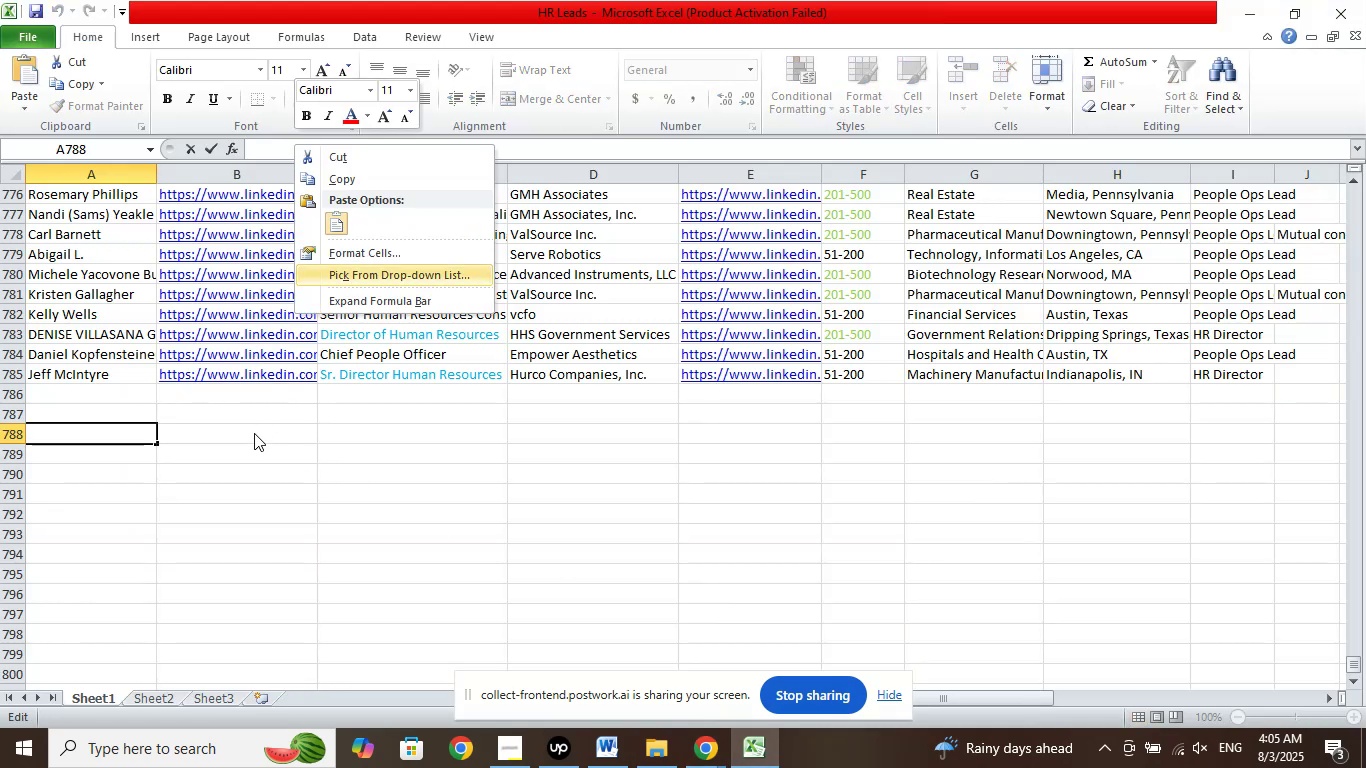 
left_click([252, 441])
 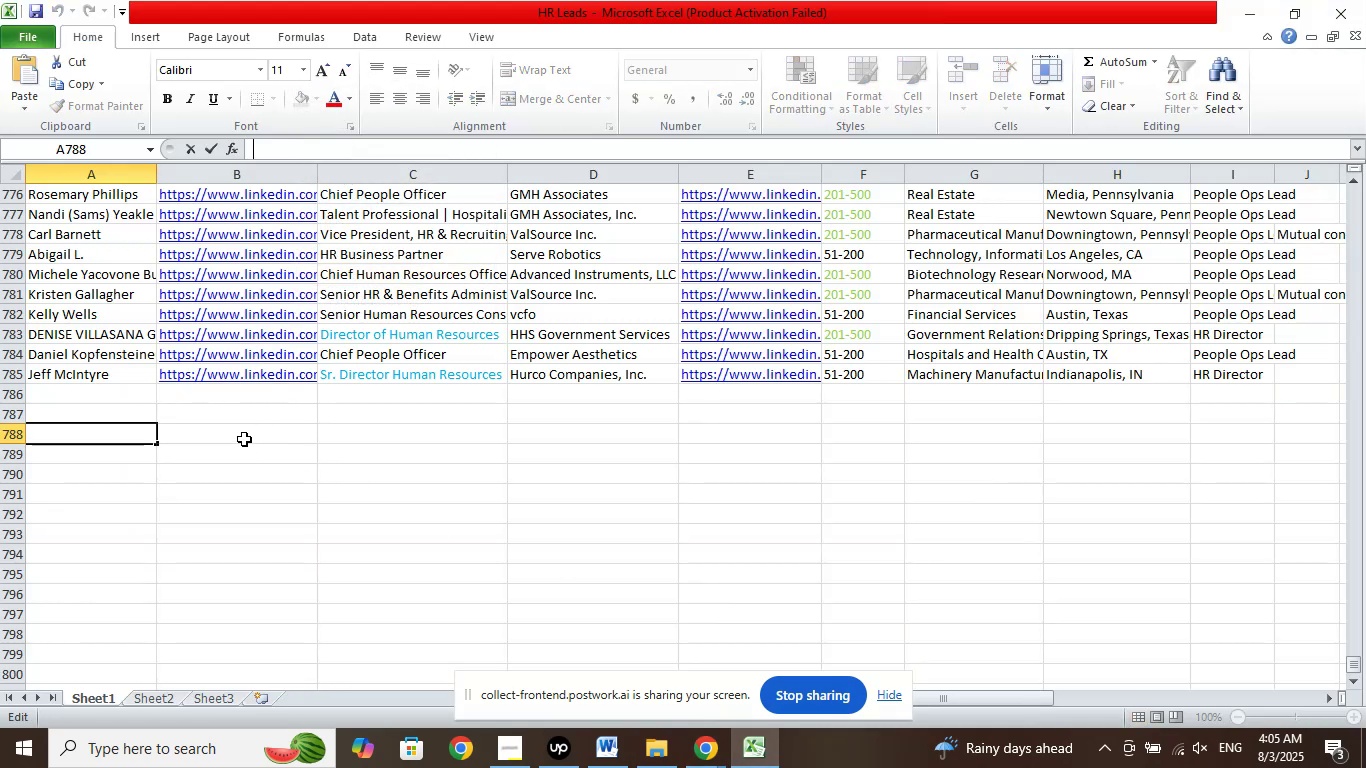 
left_click([244, 439])
 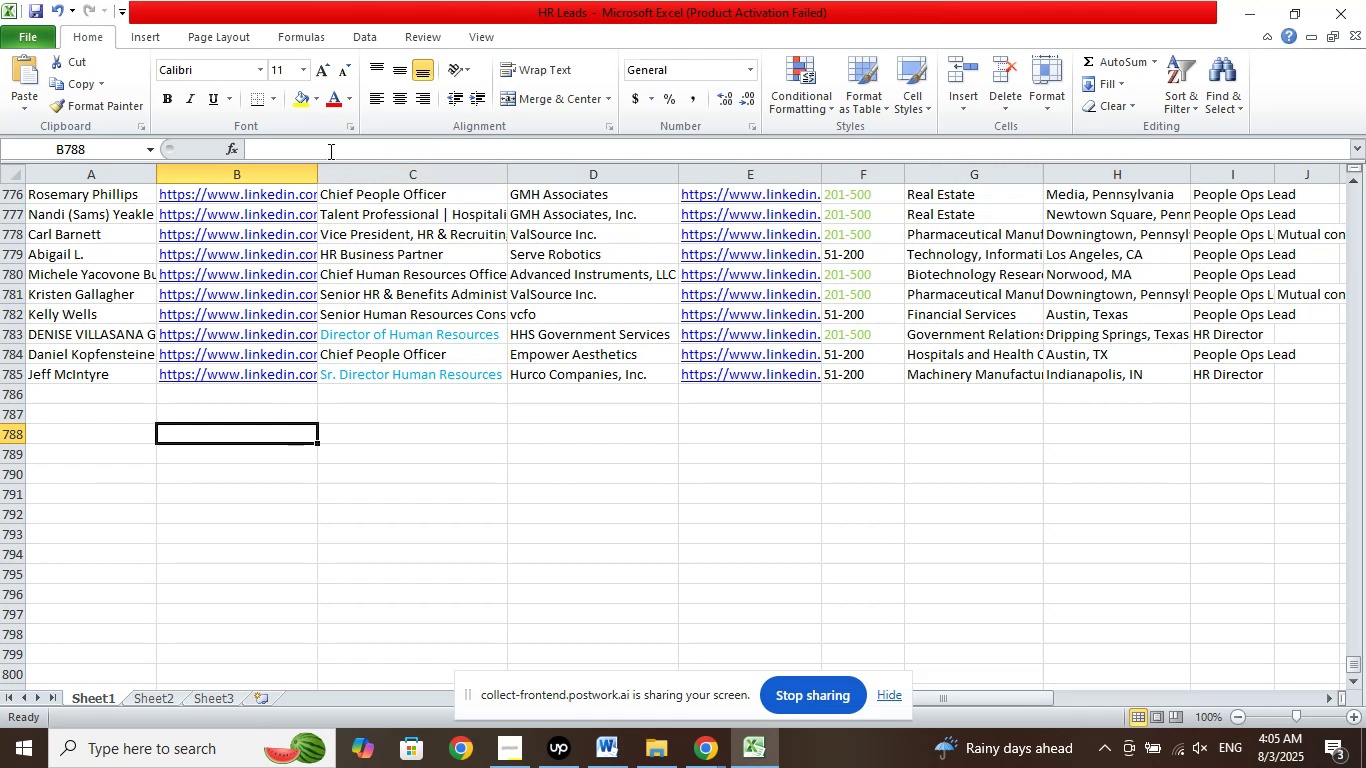 
right_click([328, 150])
 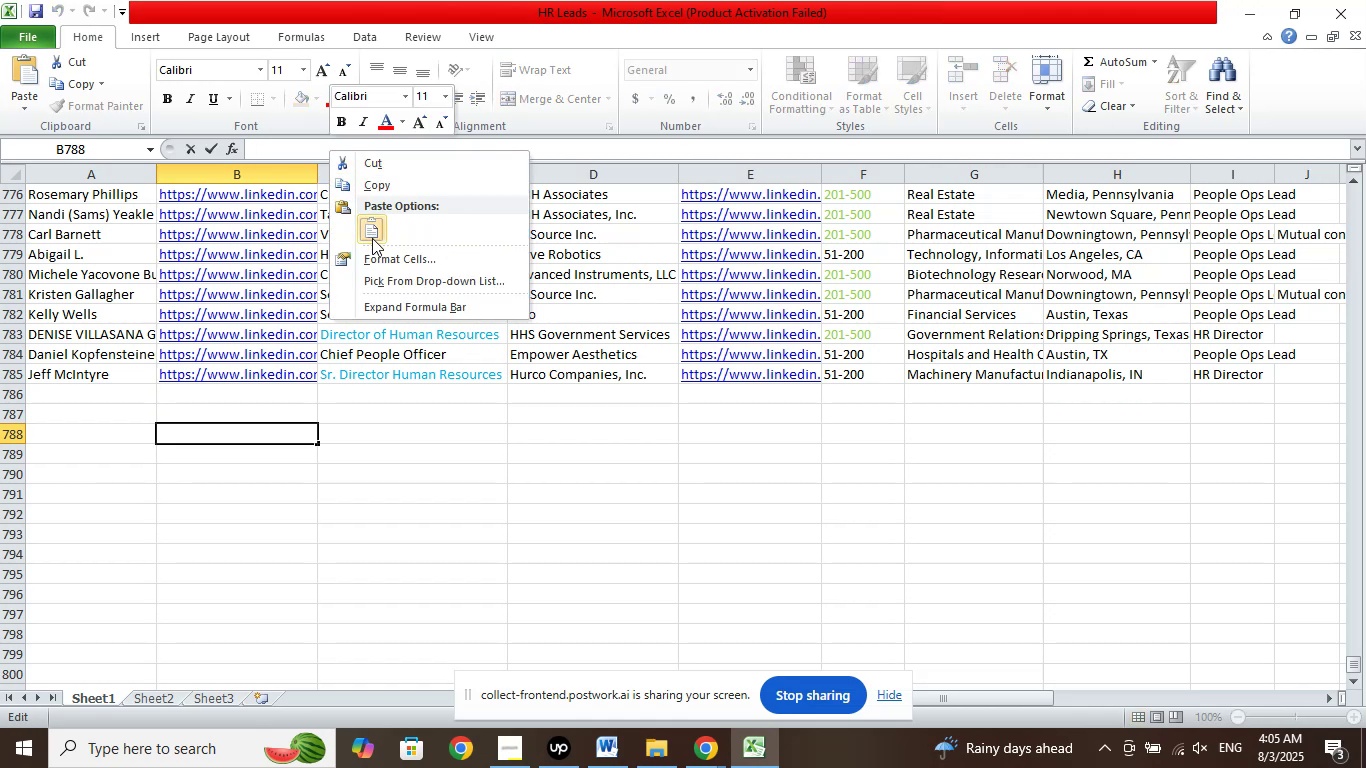 
left_click([372, 238])
 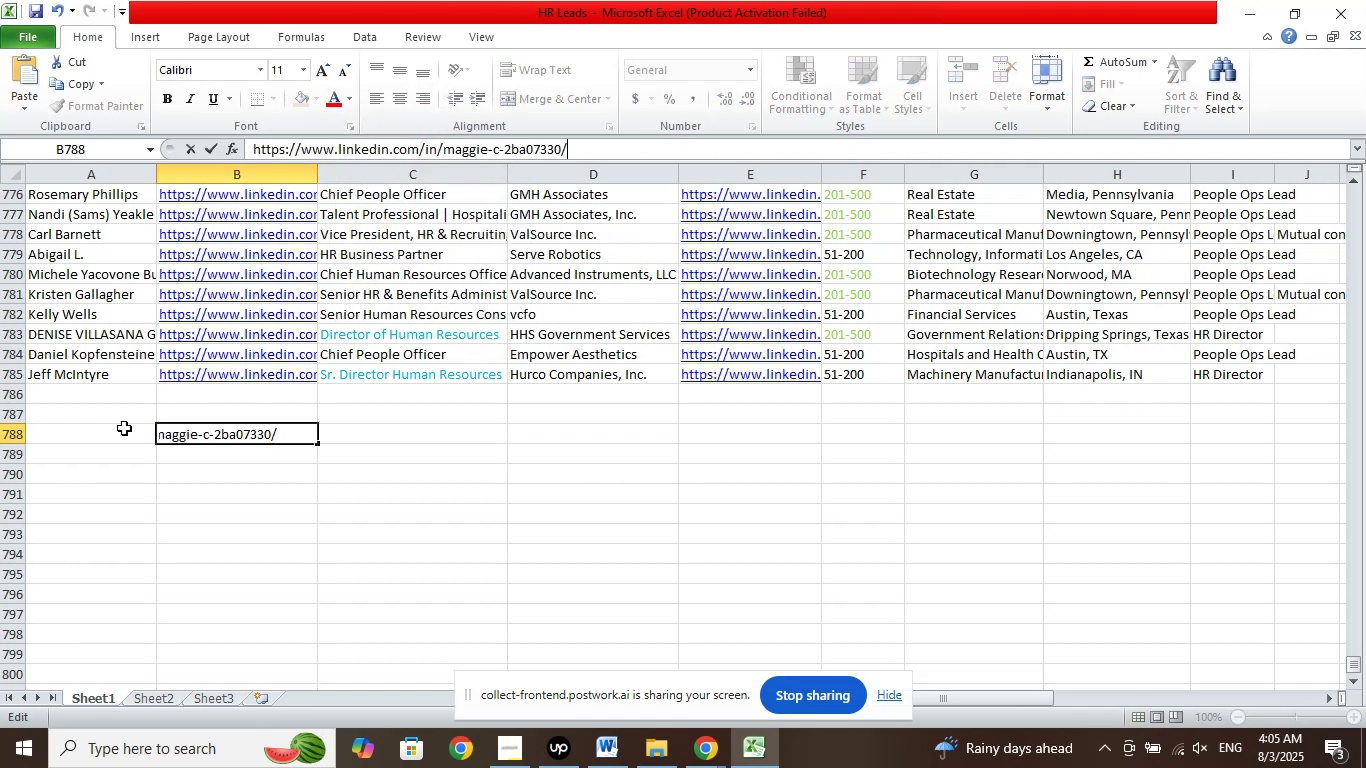 
left_click([119, 430])
 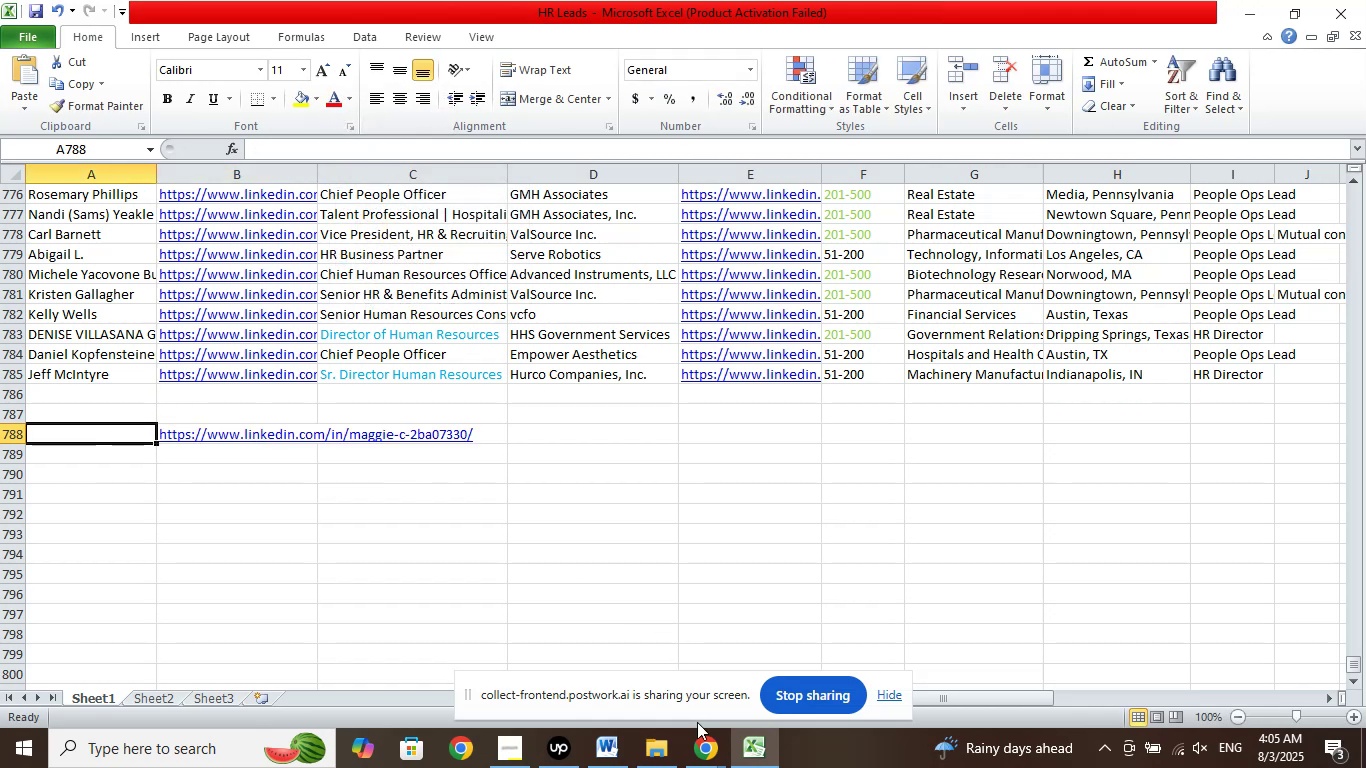 
left_click([708, 761])
 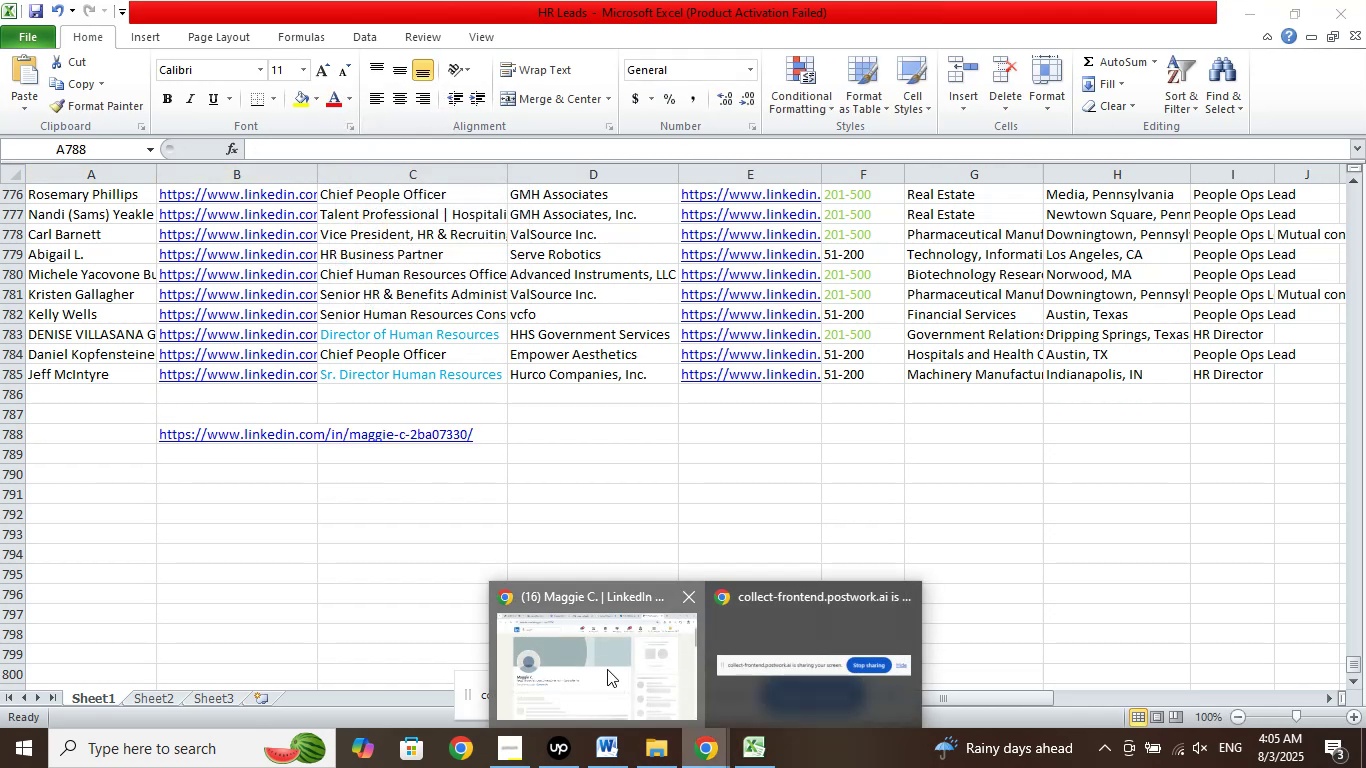 
left_click([607, 669])
 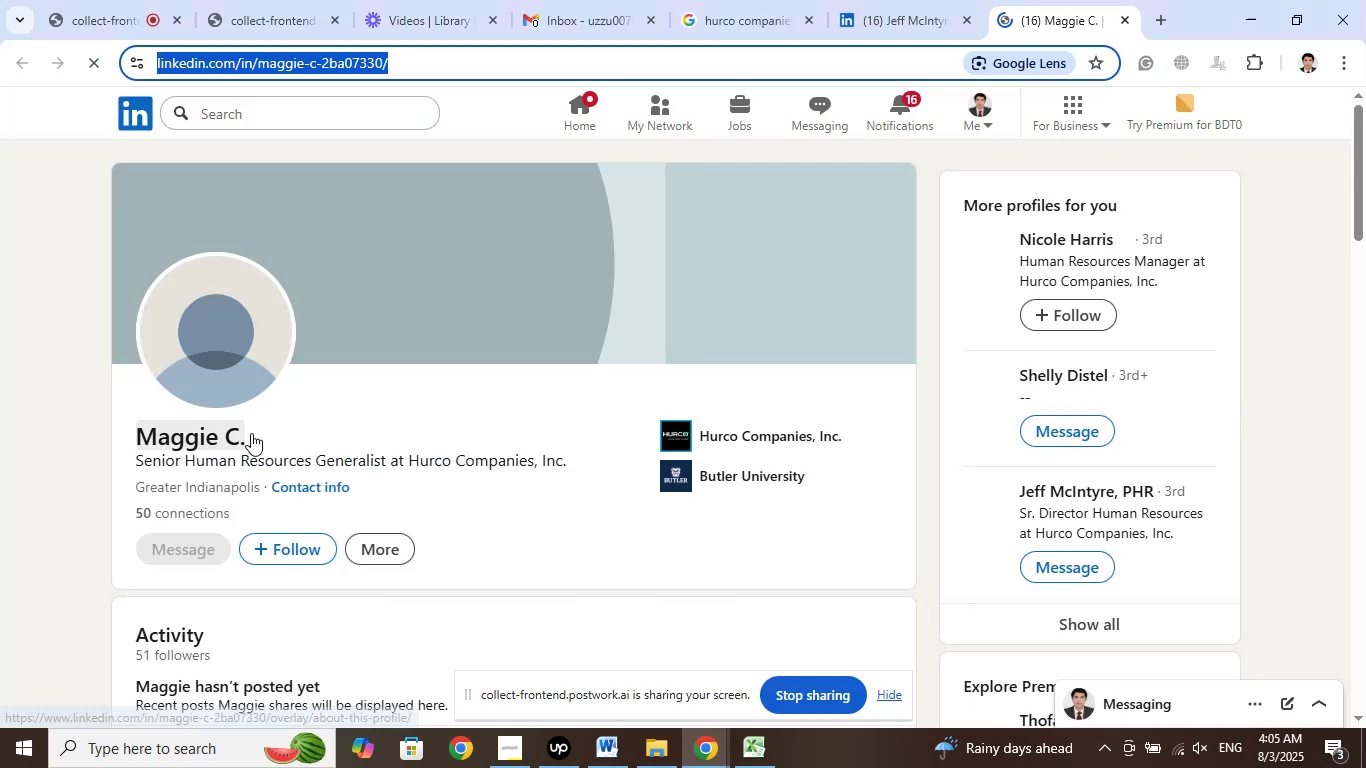 
left_click_drag(start_coordinate=[267, 433], to_coordinate=[140, 429])
 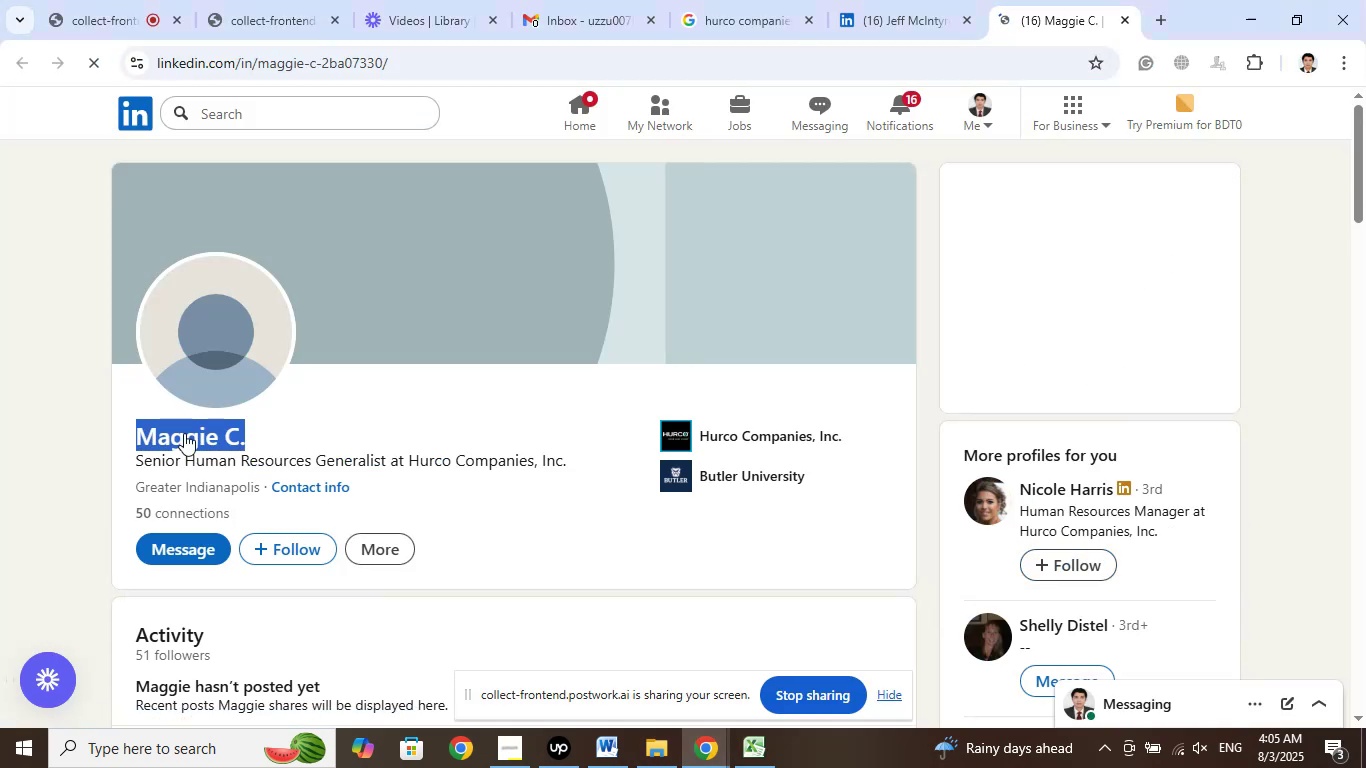 
right_click([184, 433])
 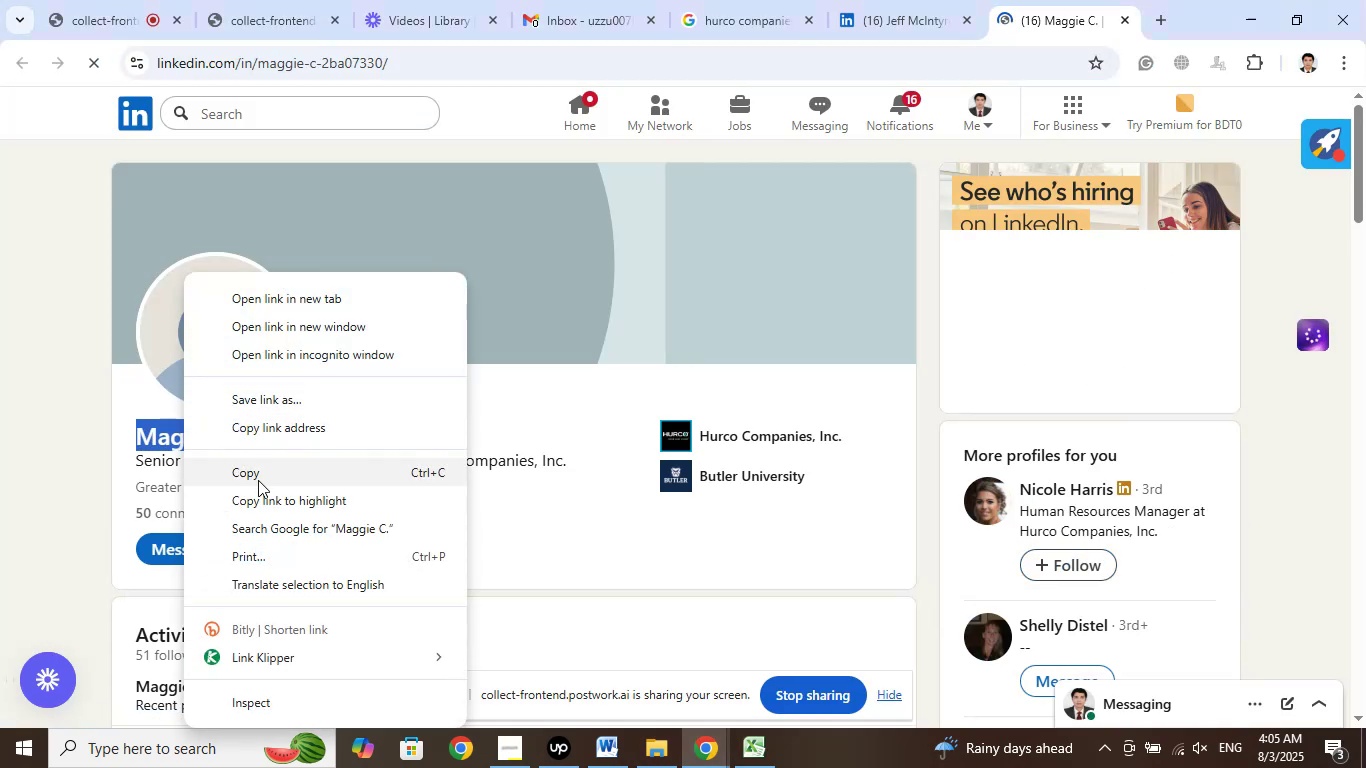 
left_click([258, 472])
 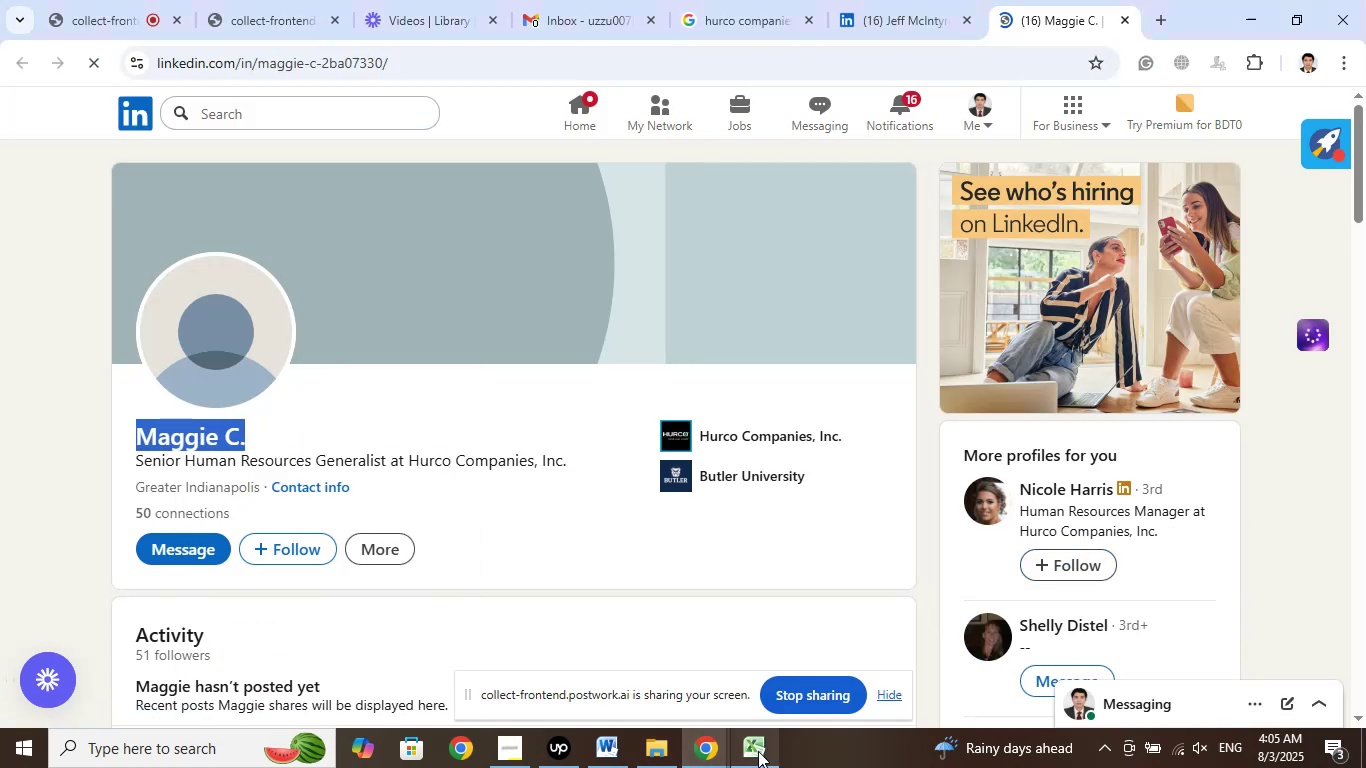 
left_click([756, 750])
 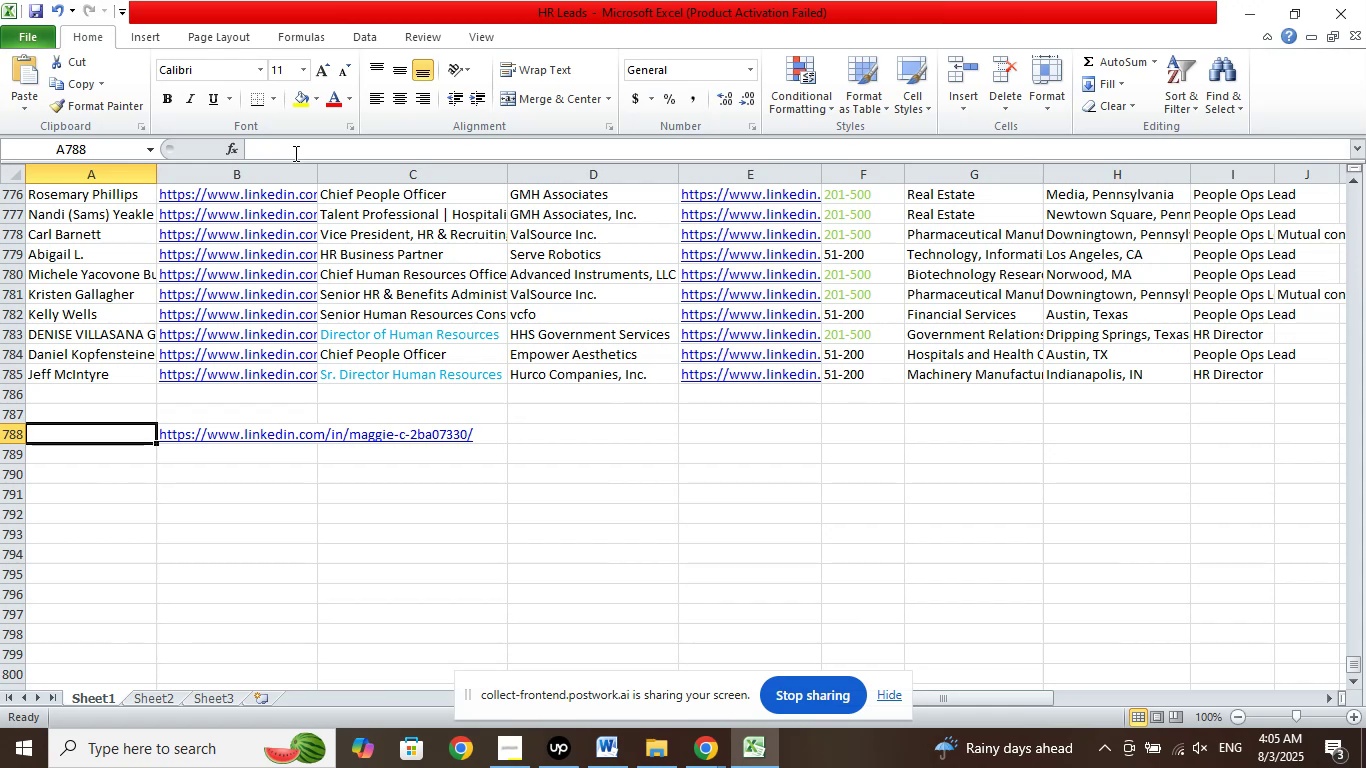 
left_click([289, 148])
 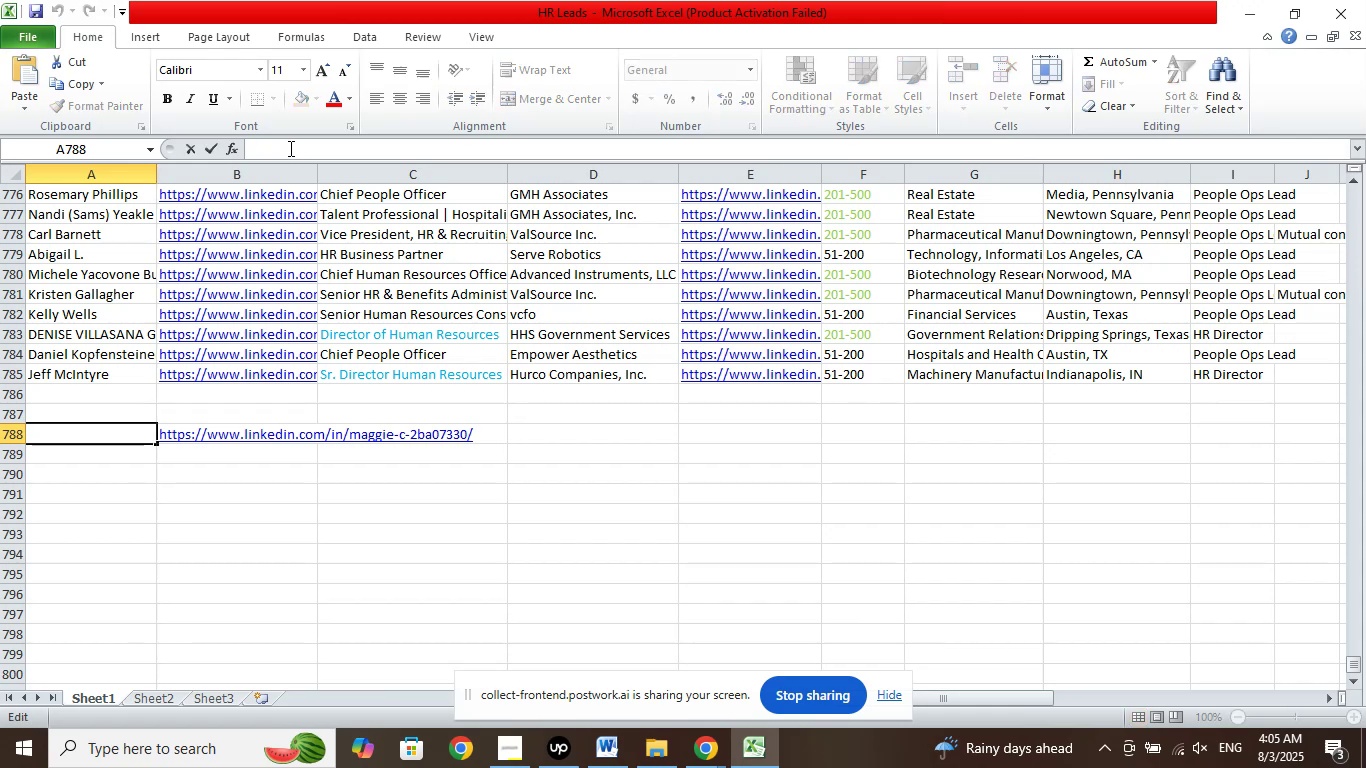 
right_click([289, 148])
 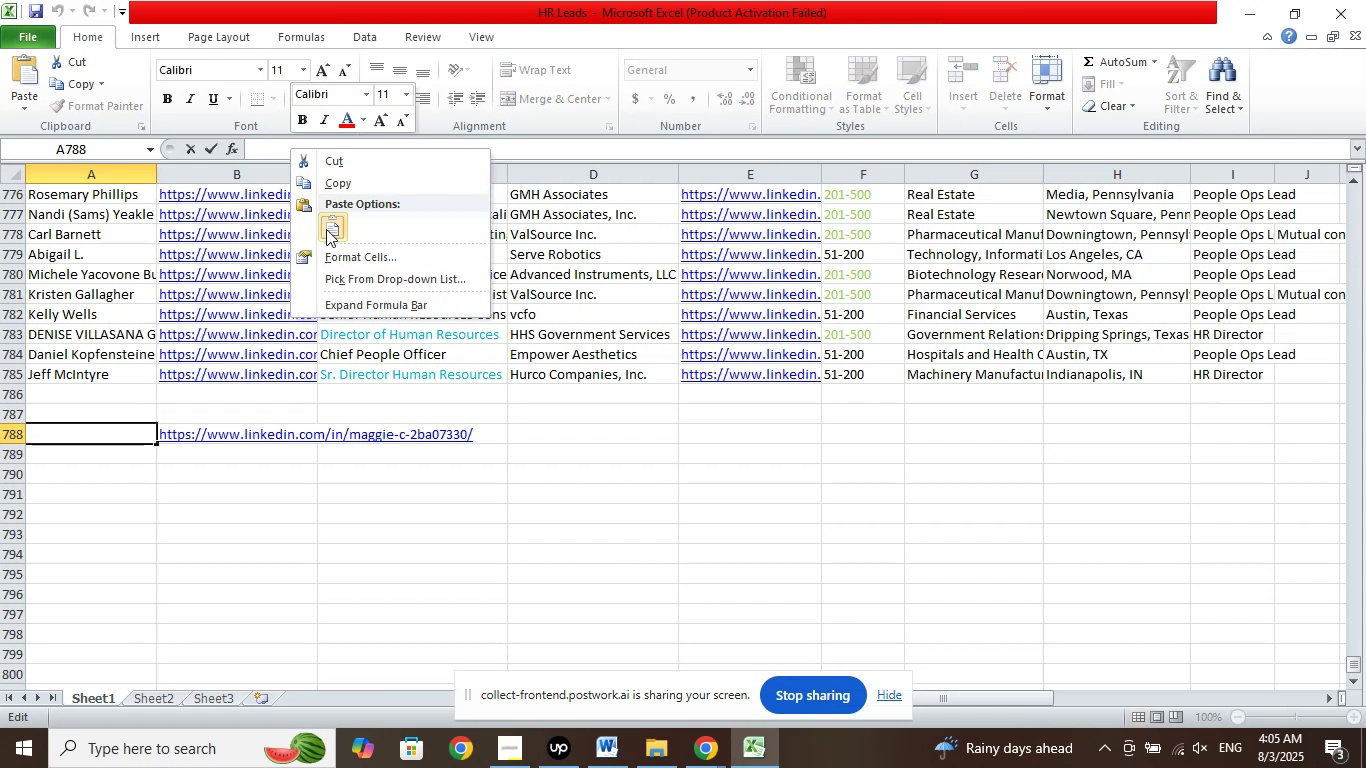 
left_click([326, 229])
 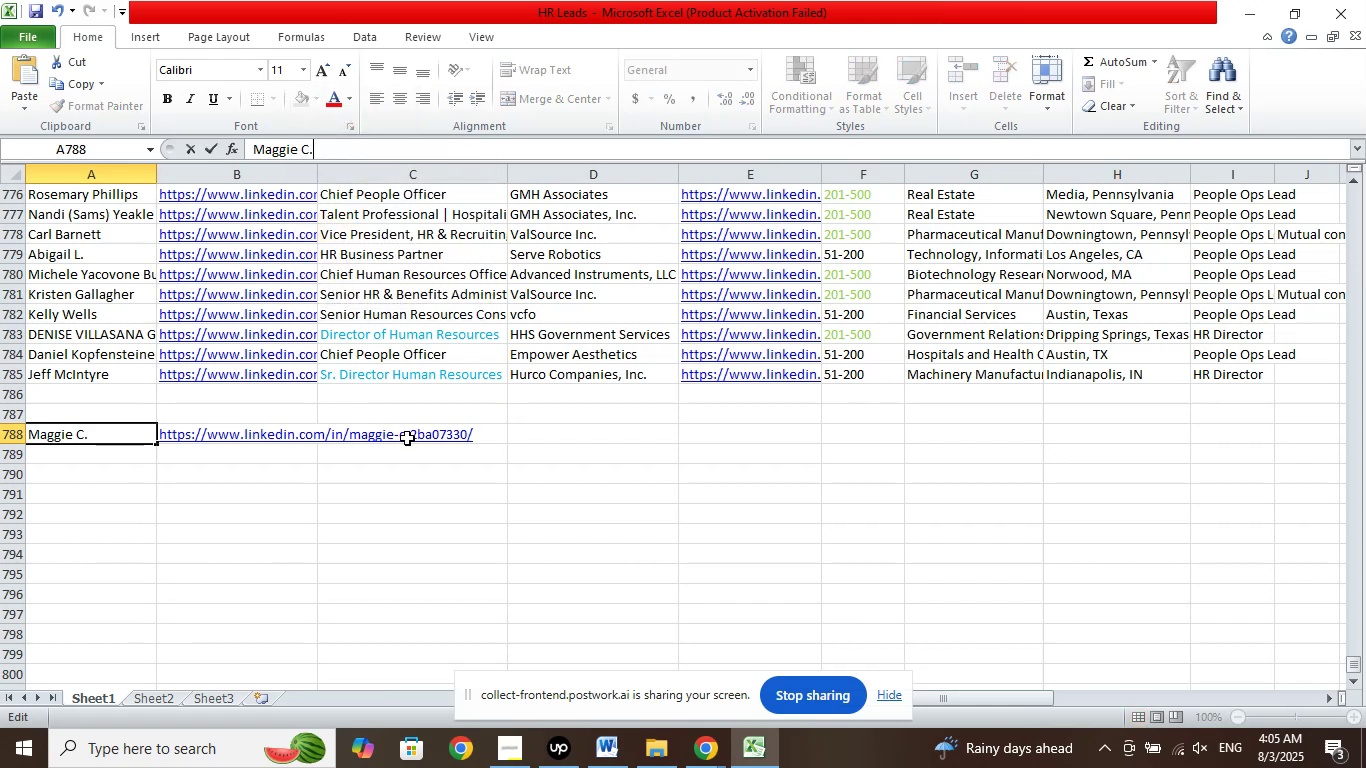 
left_click([407, 438])
 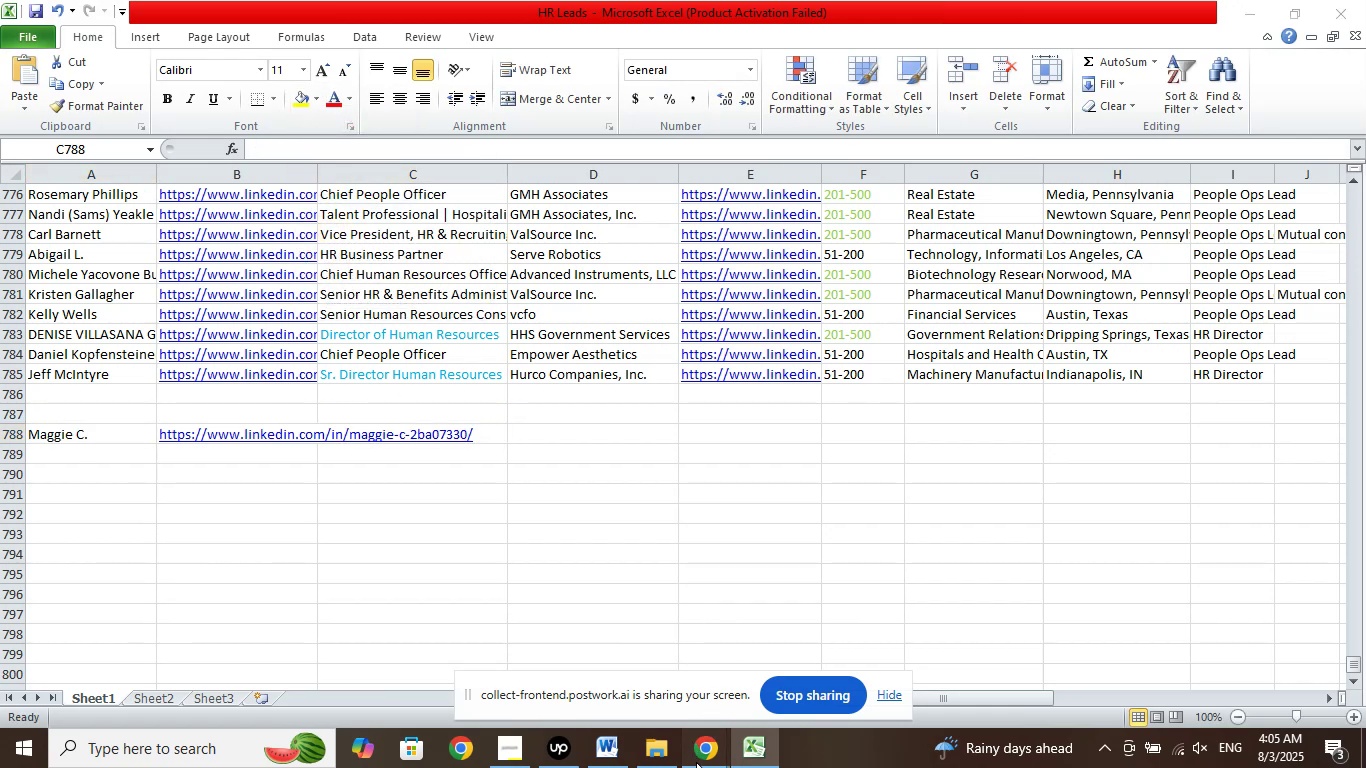 
left_click([610, 684])
 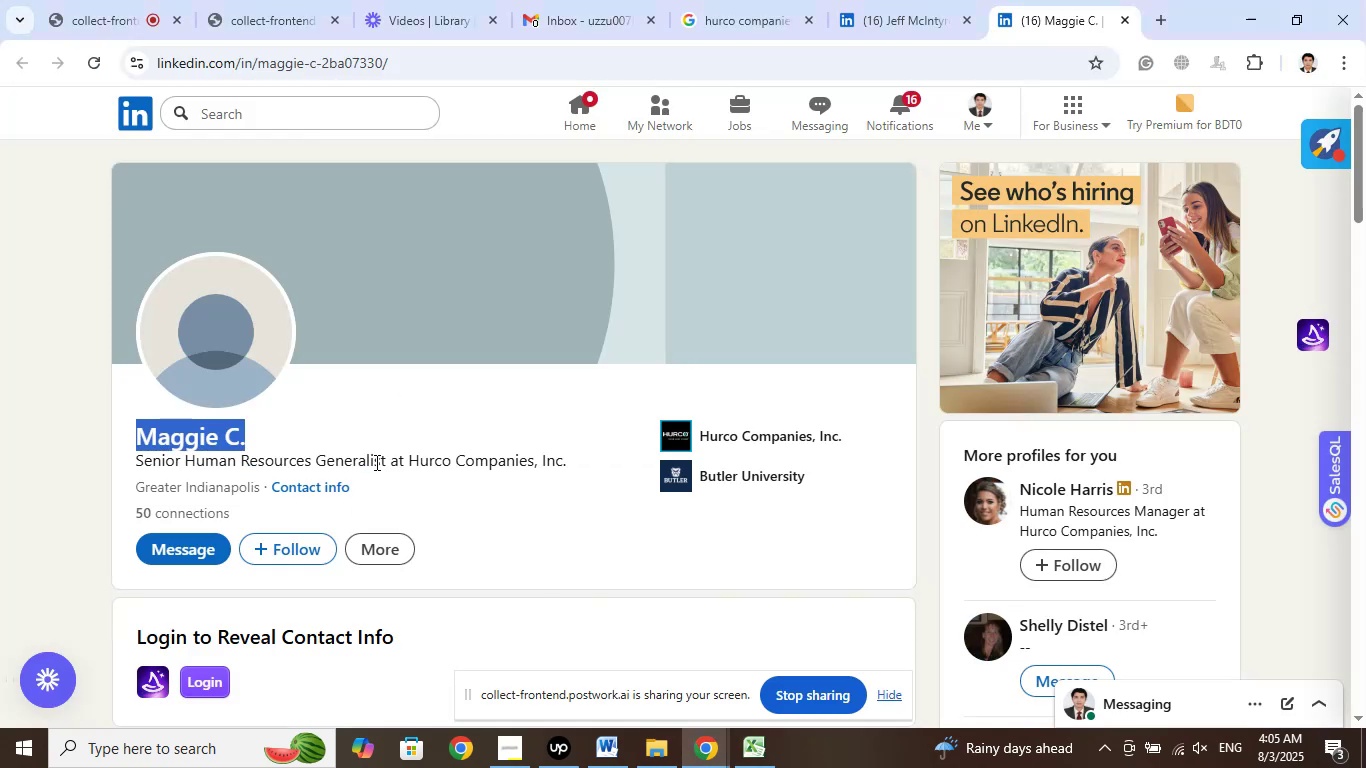 
left_click_drag(start_coordinate=[385, 460], to_coordinate=[136, 458])
 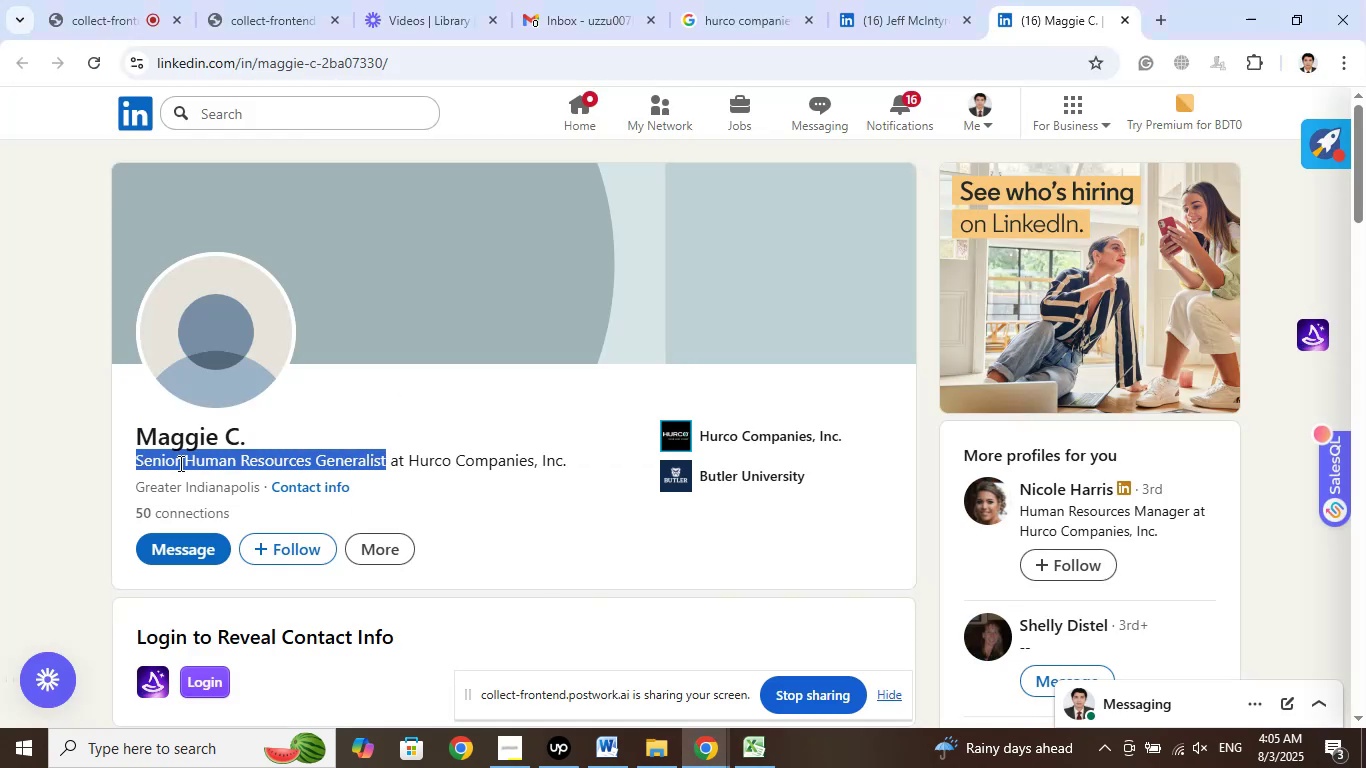 
right_click([179, 463])
 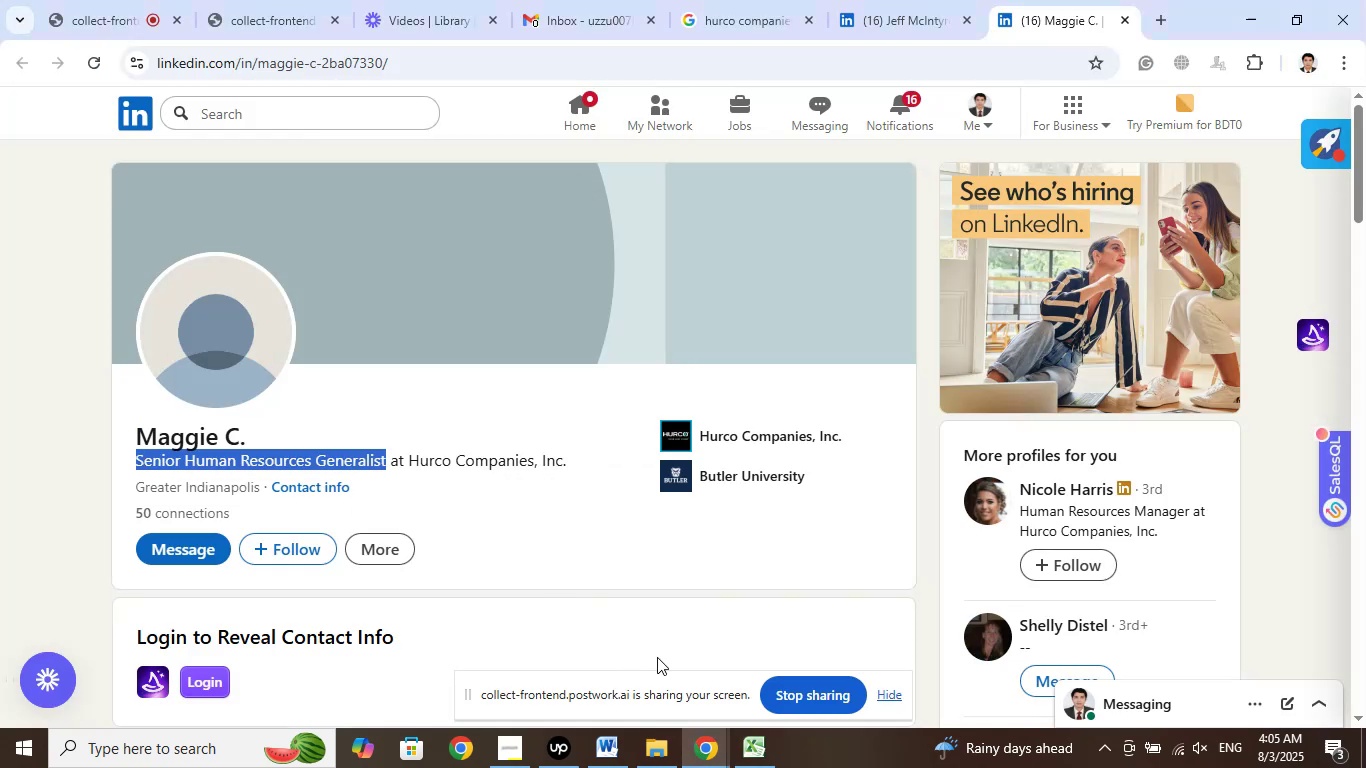 
left_click_drag(start_coordinate=[752, 735], to_coordinate=[753, 740])
 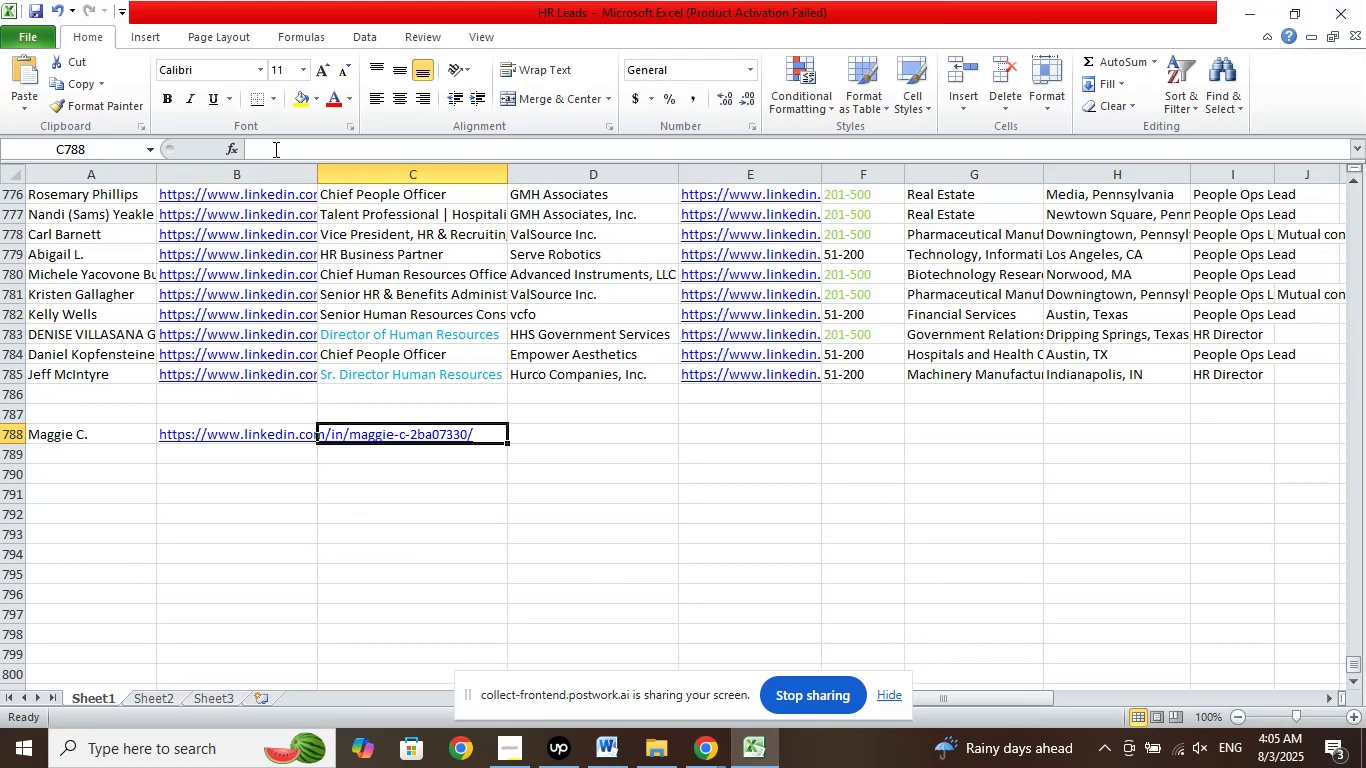 
right_click([273, 148])
 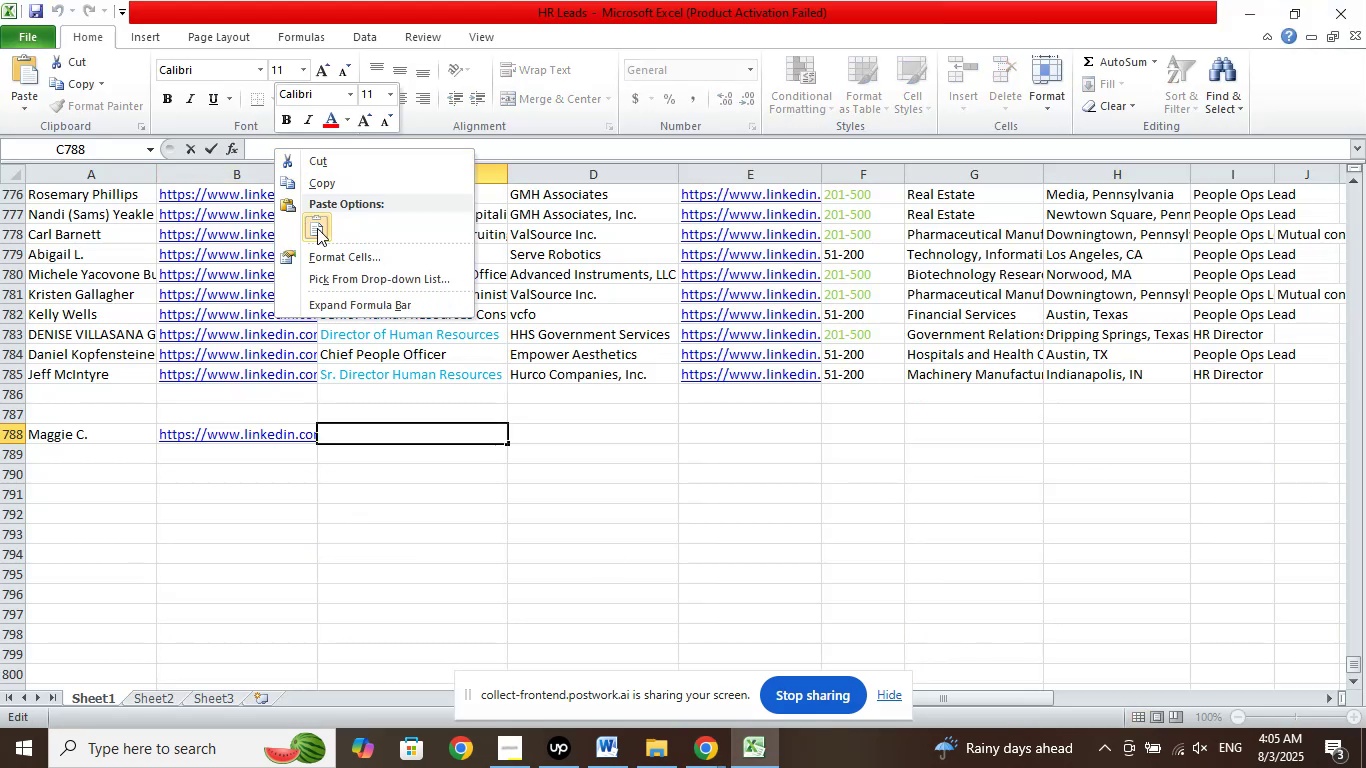 
left_click([317, 228])
 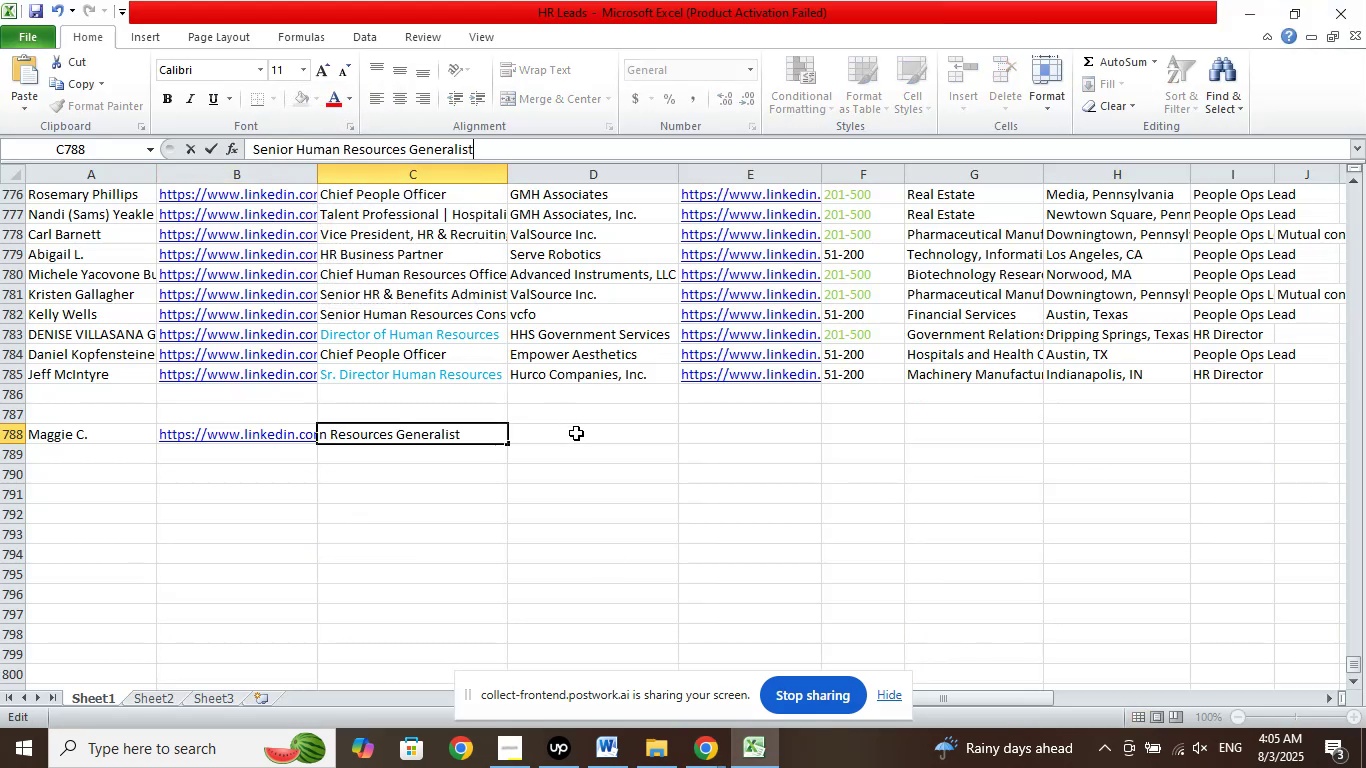 
left_click([576, 433])
 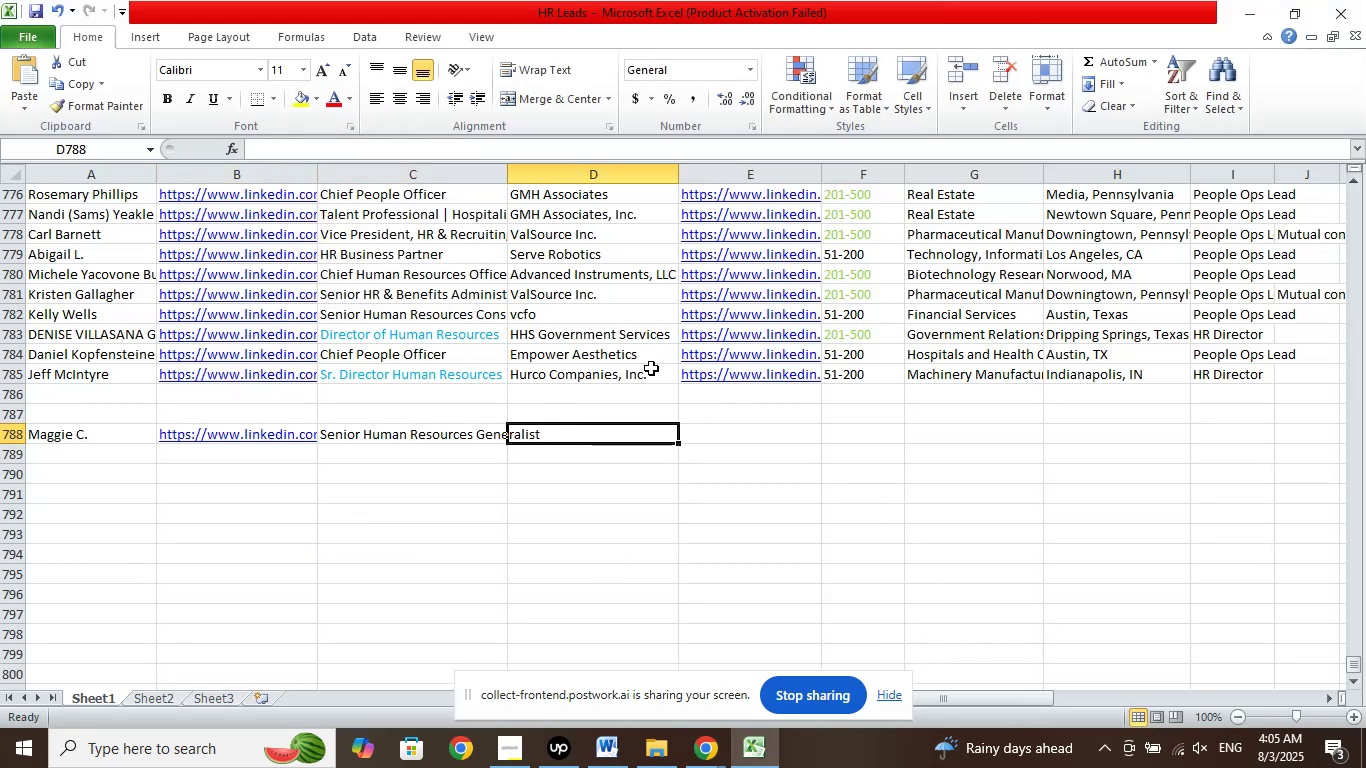 
left_click_drag(start_coordinate=[647, 369], to_coordinate=[735, 371])
 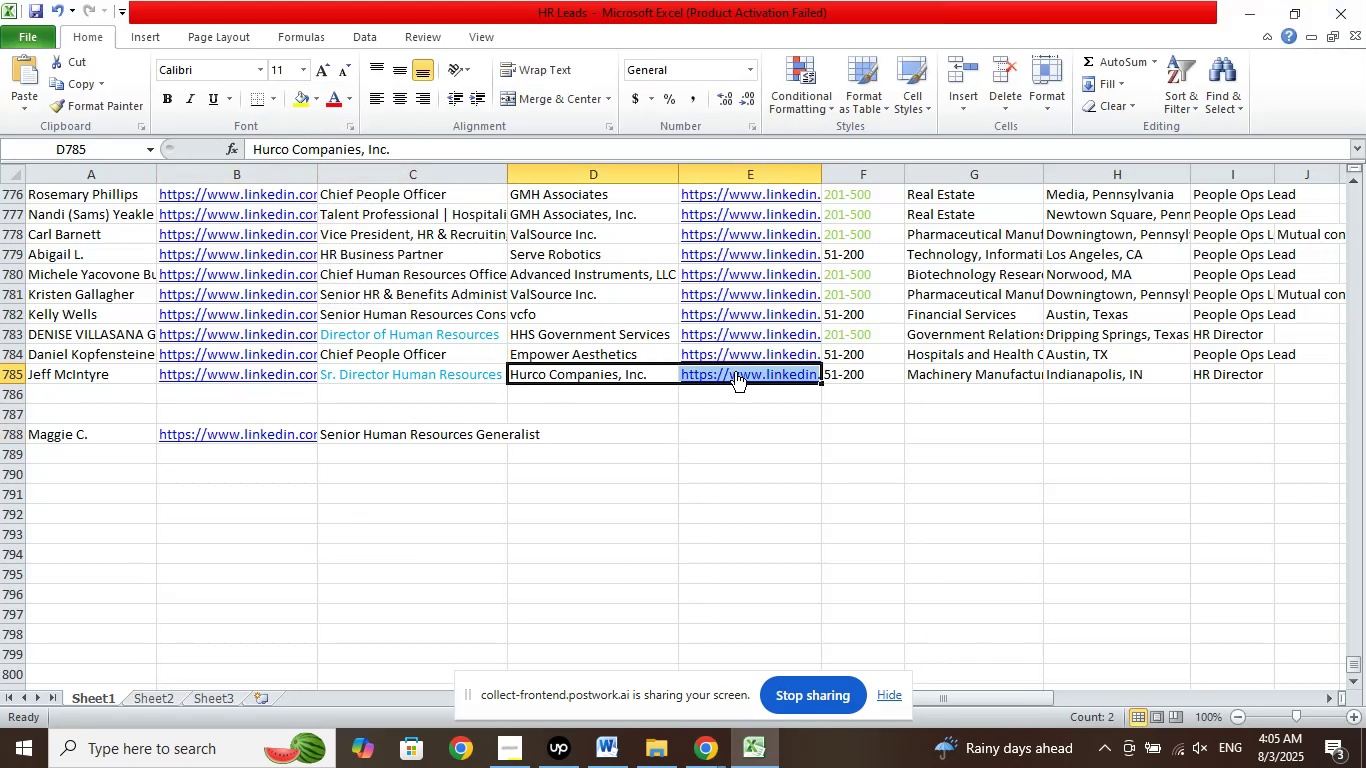 
right_click([735, 371])
 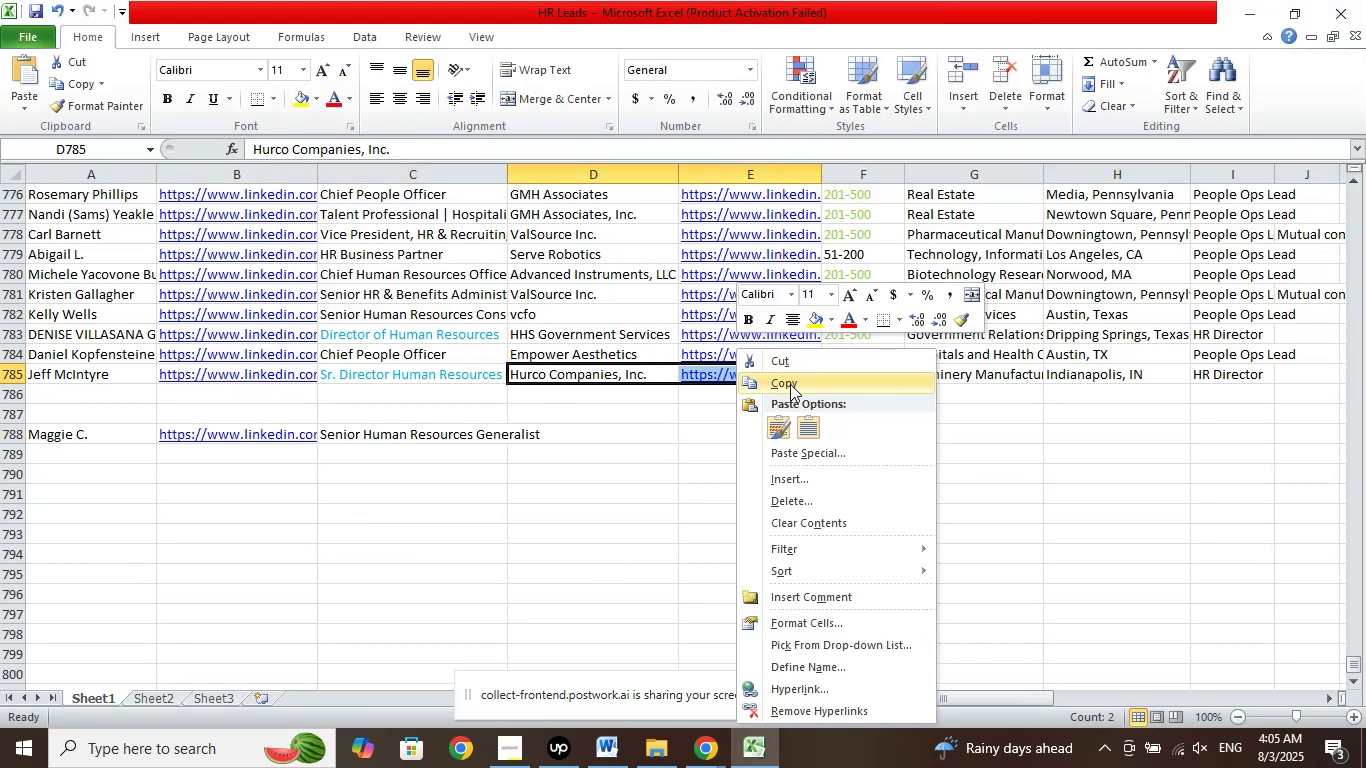 
left_click([790, 384])
 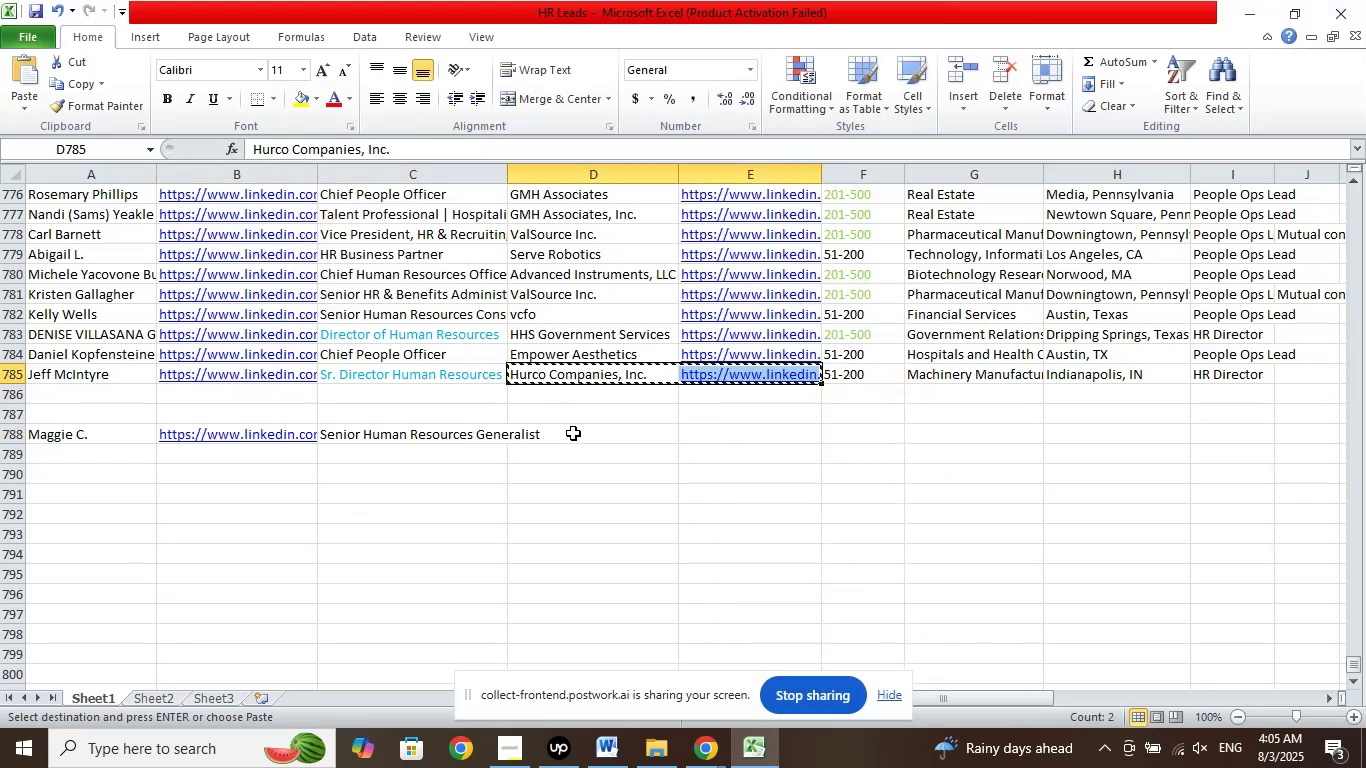 
right_click([573, 433])
 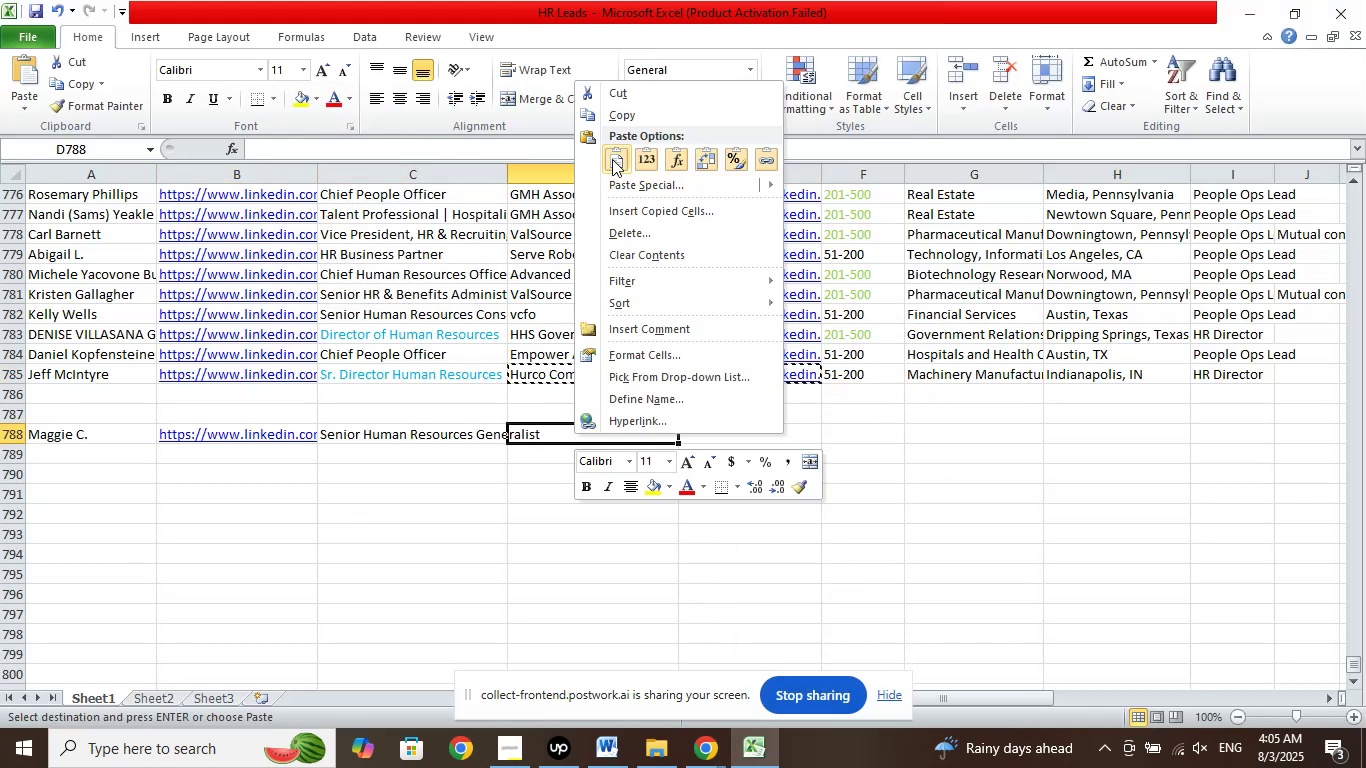 
left_click([608, 156])
 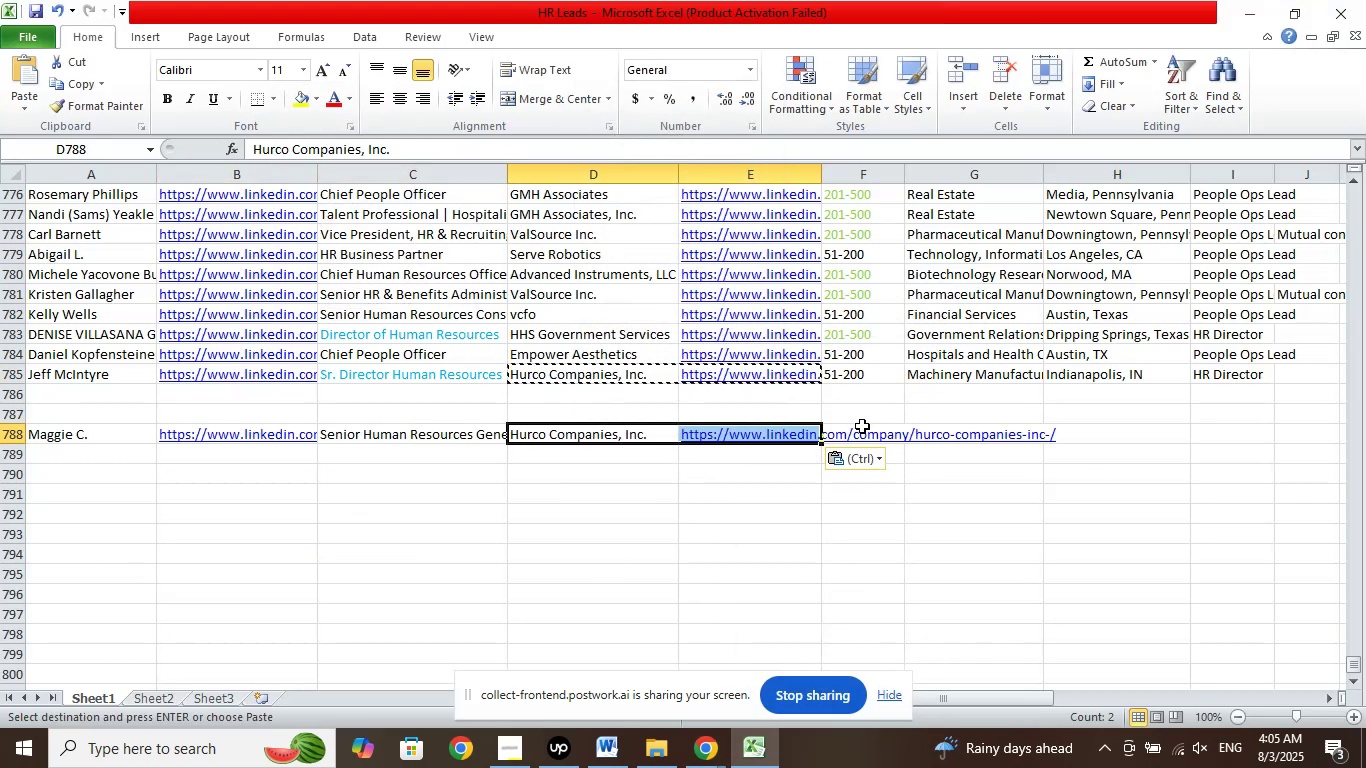 
left_click([863, 427])
 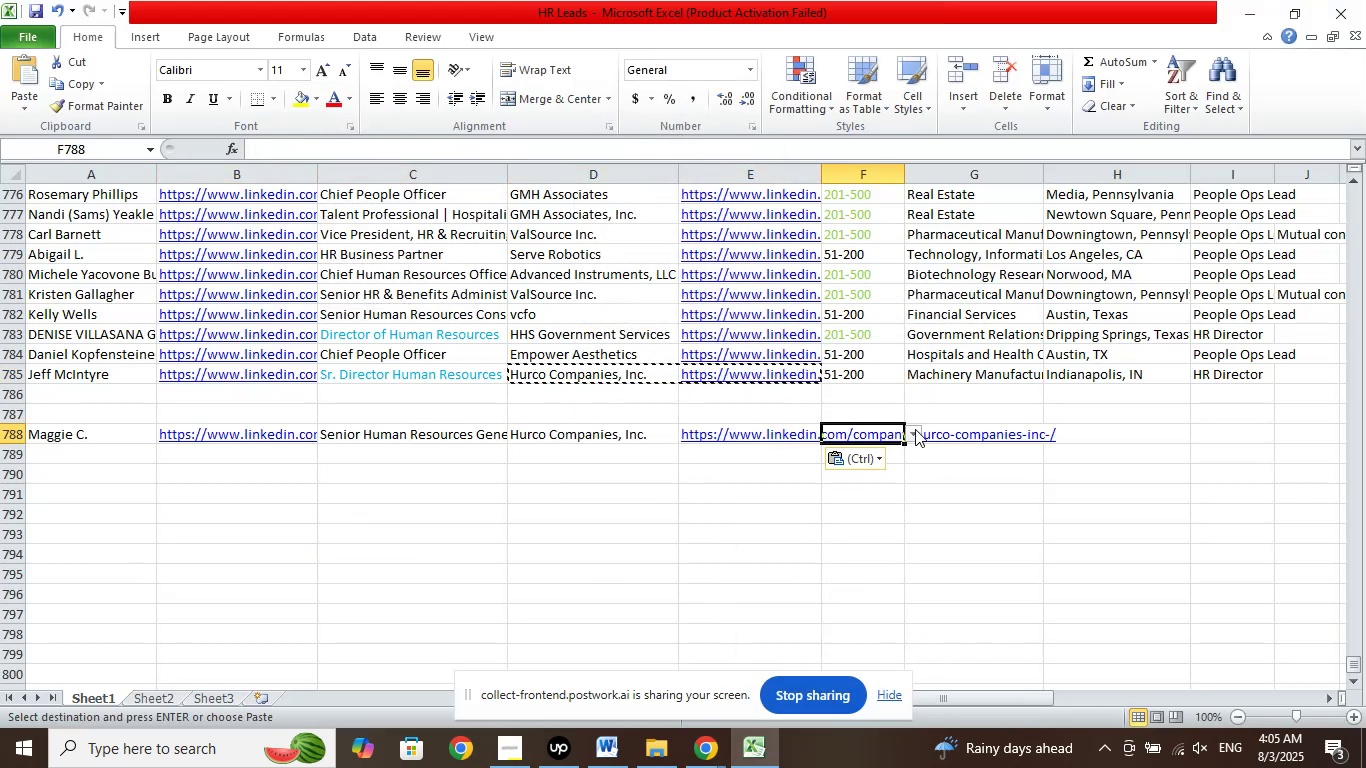 
left_click([915, 429])
 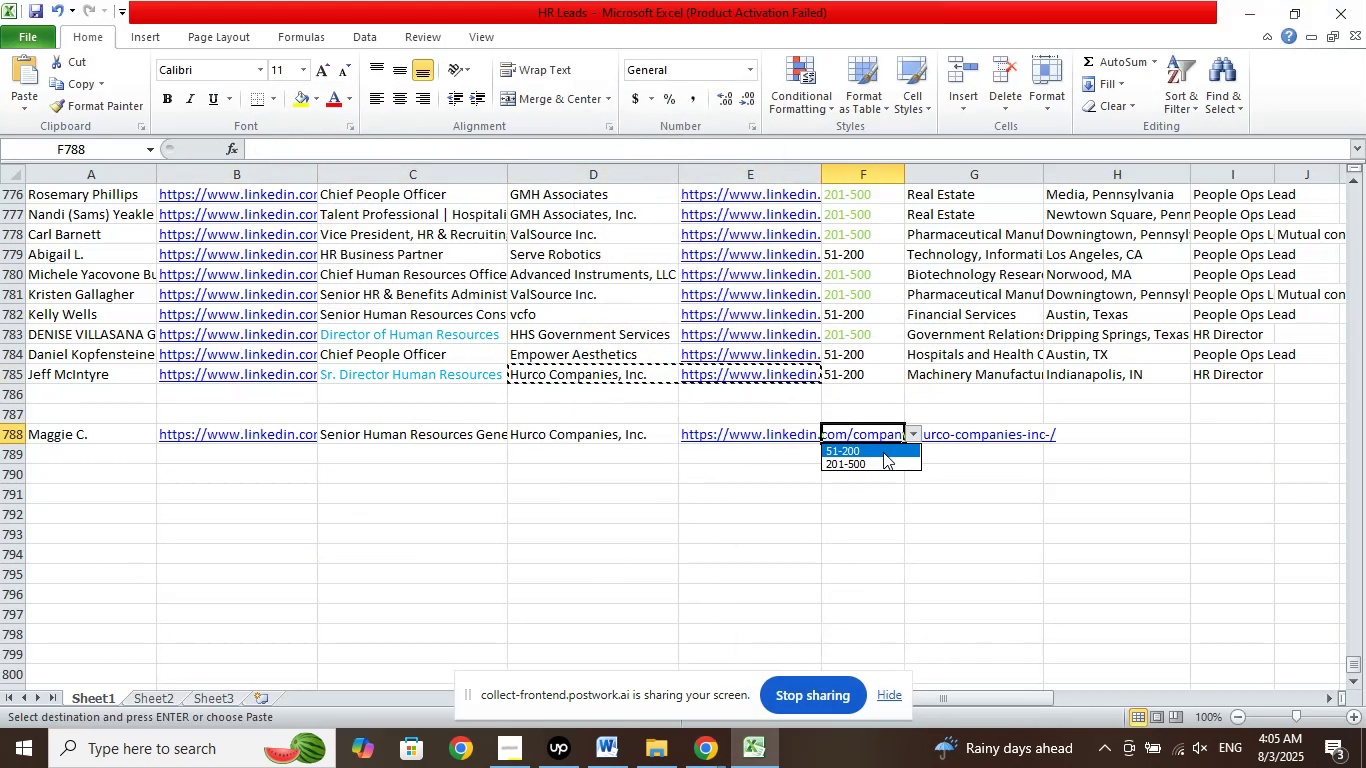 
left_click([883, 452])
 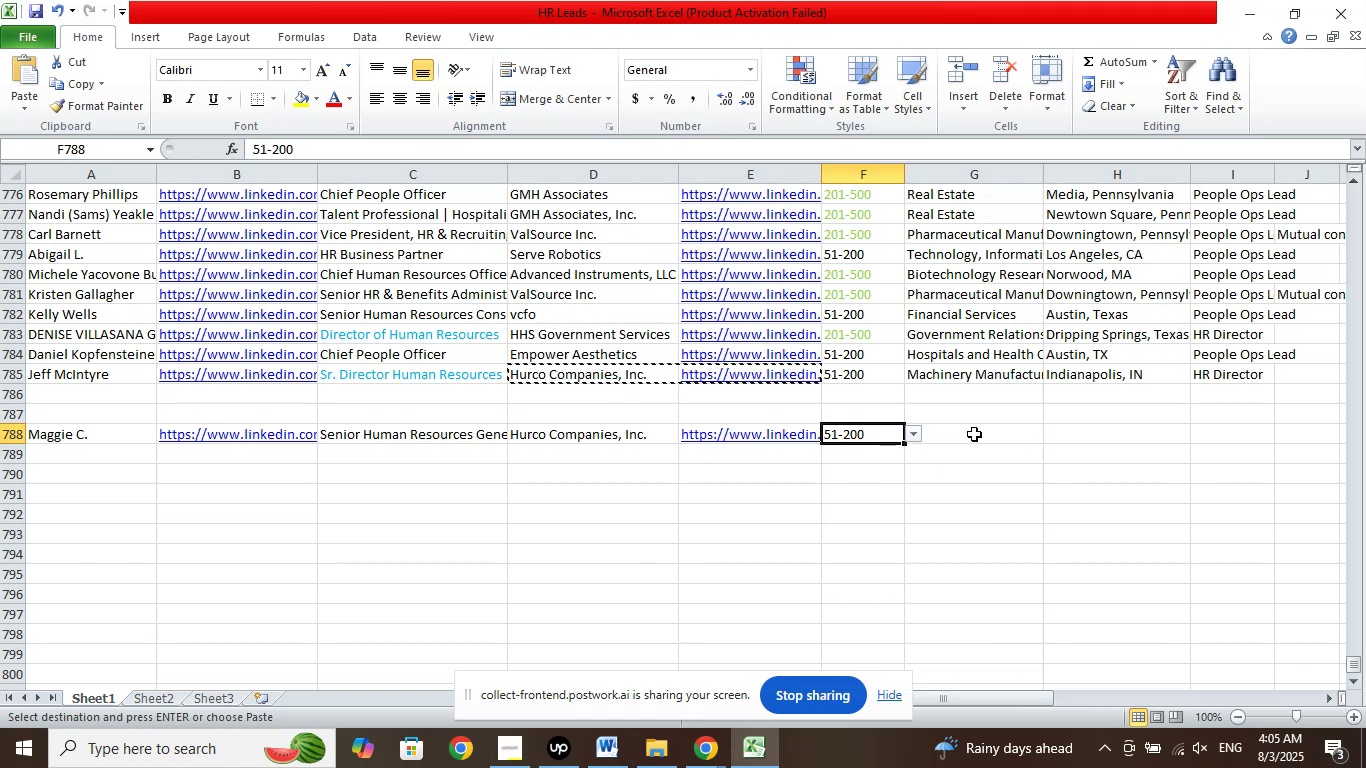 
left_click([974, 434])
 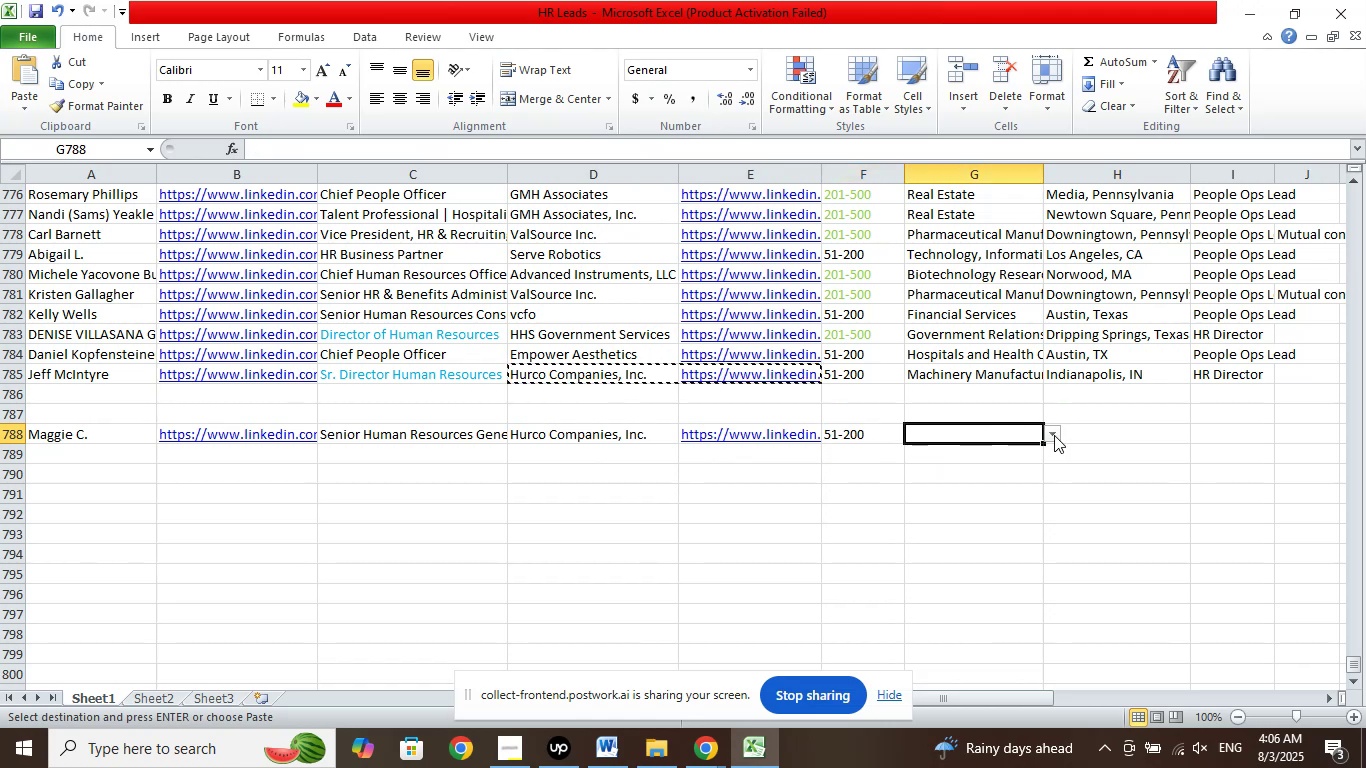 
left_click([1053, 434])
 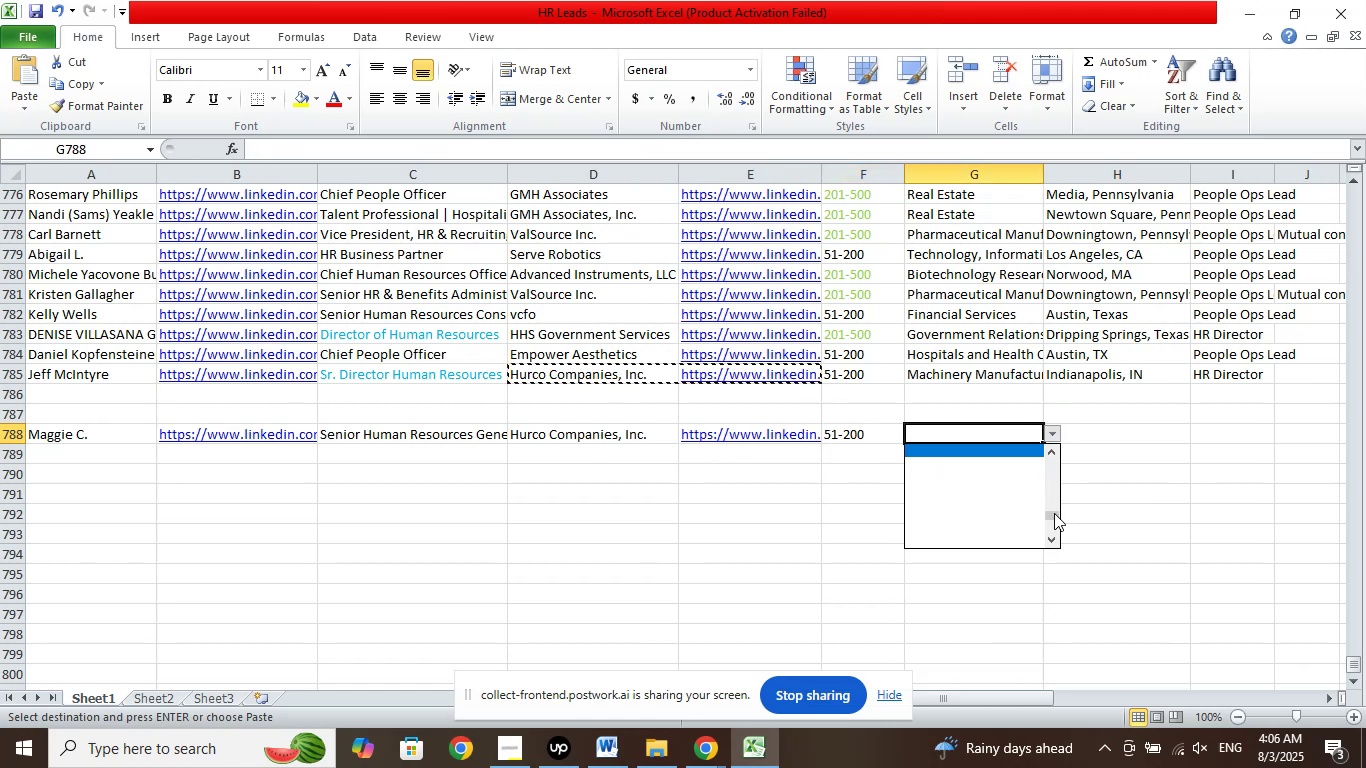 
left_click_drag(start_coordinate=[1054, 513], to_coordinate=[1044, 429])
 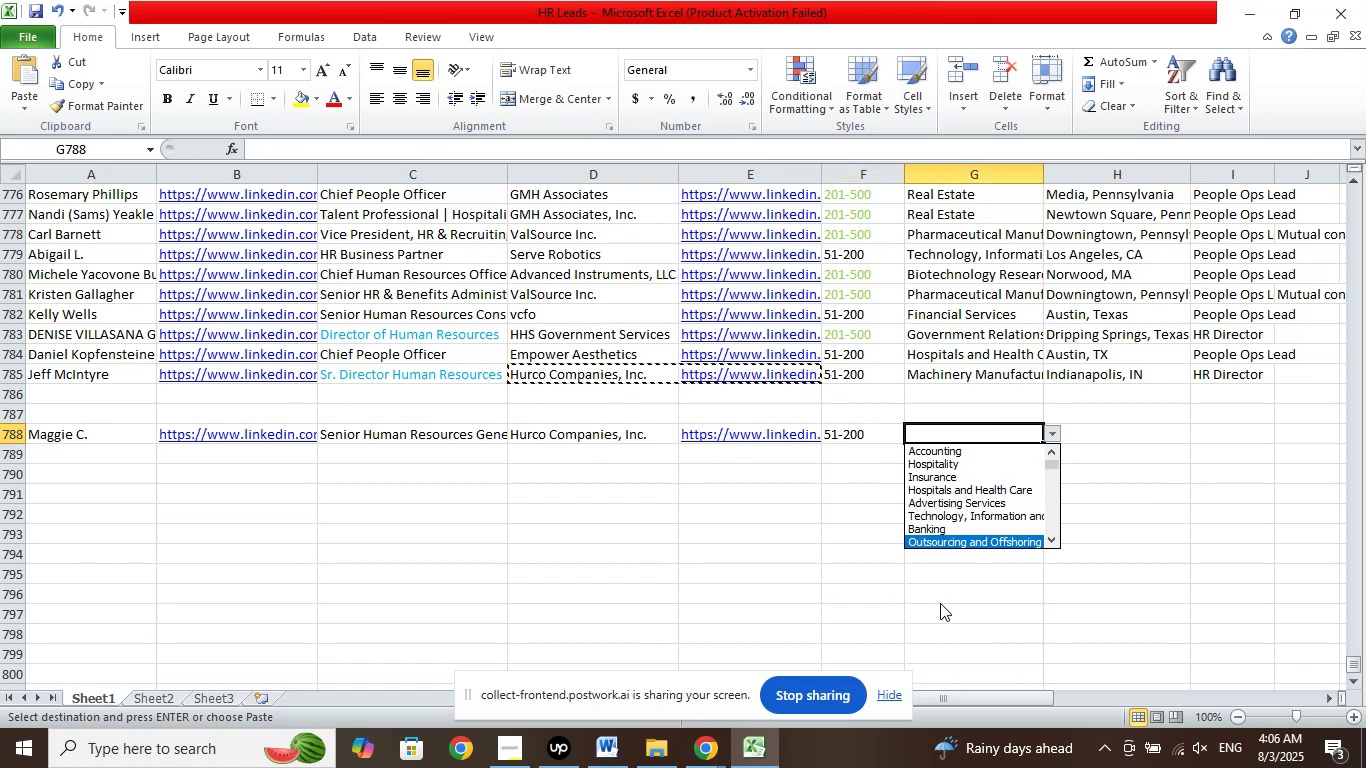 
key(ArrowDown)
 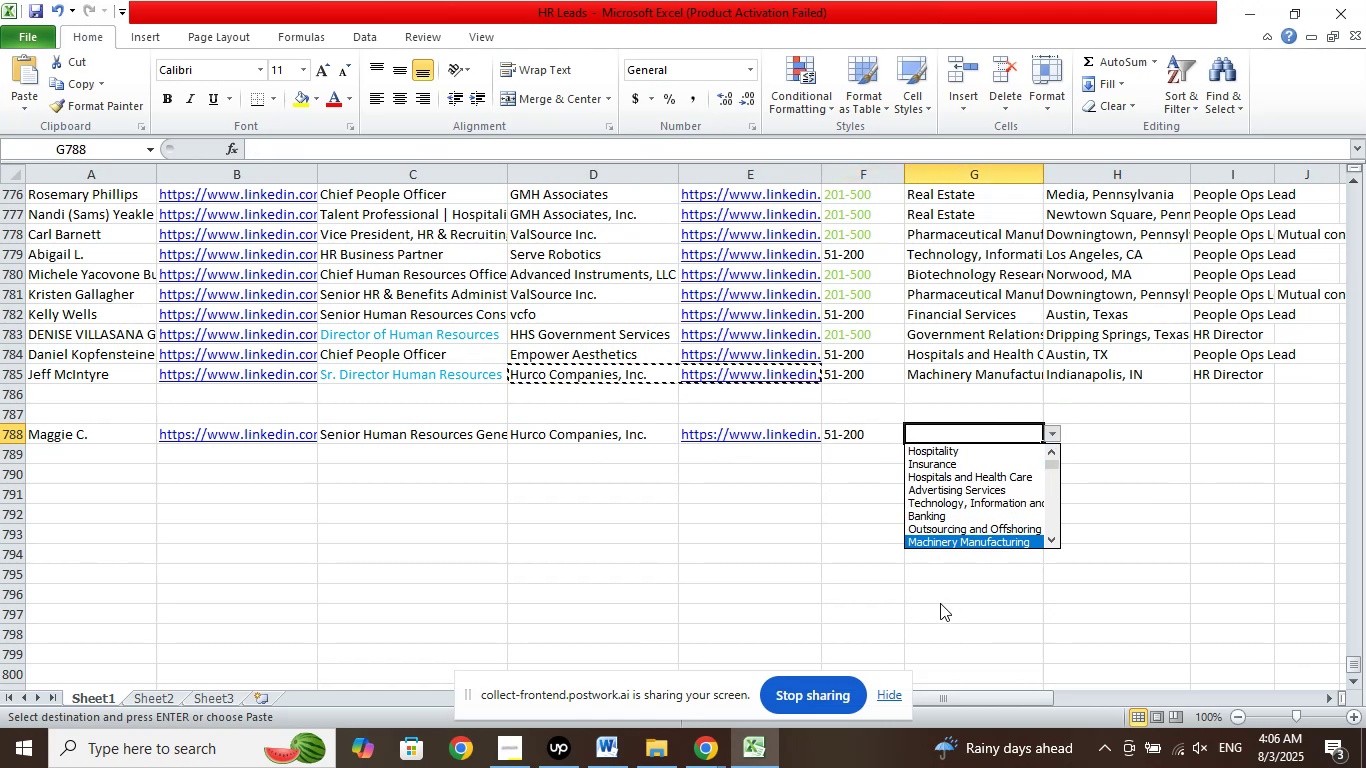 
key(Enter)
 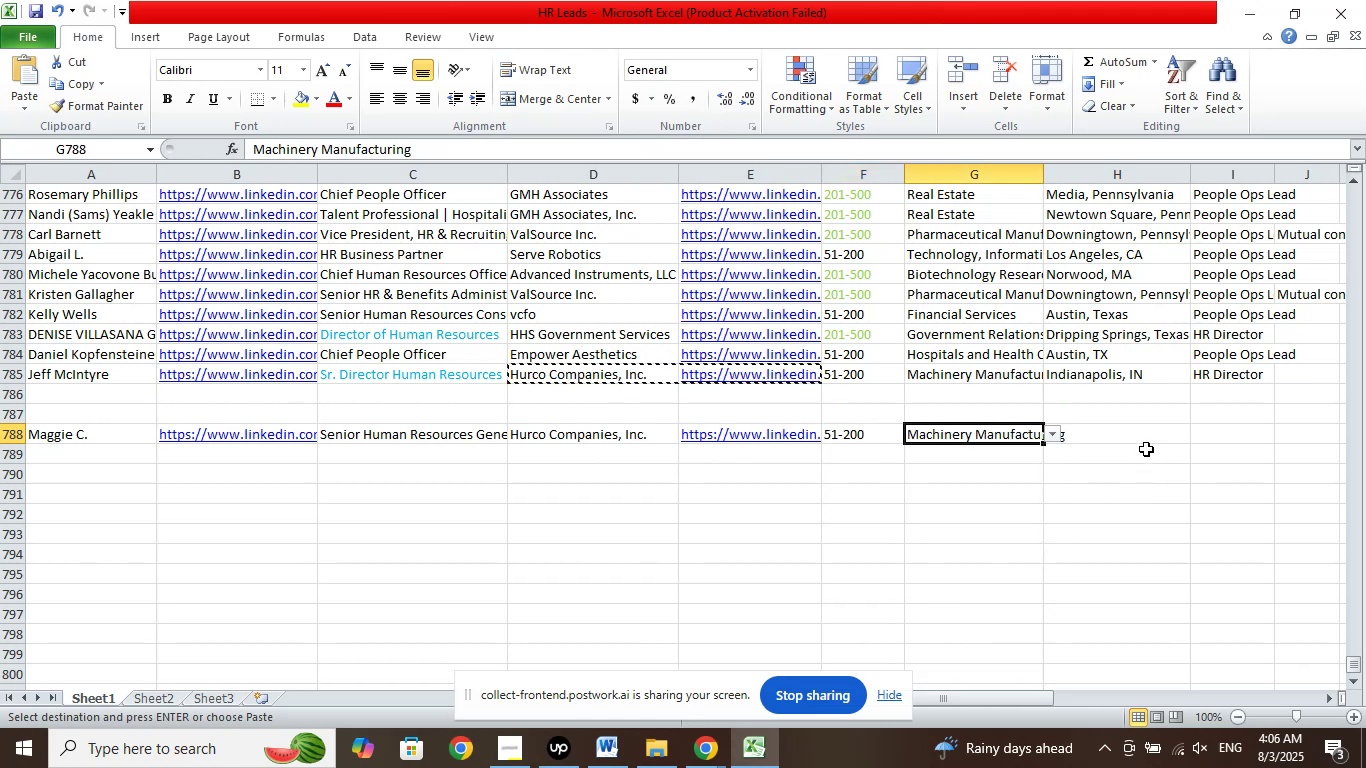 
left_click([1139, 430])
 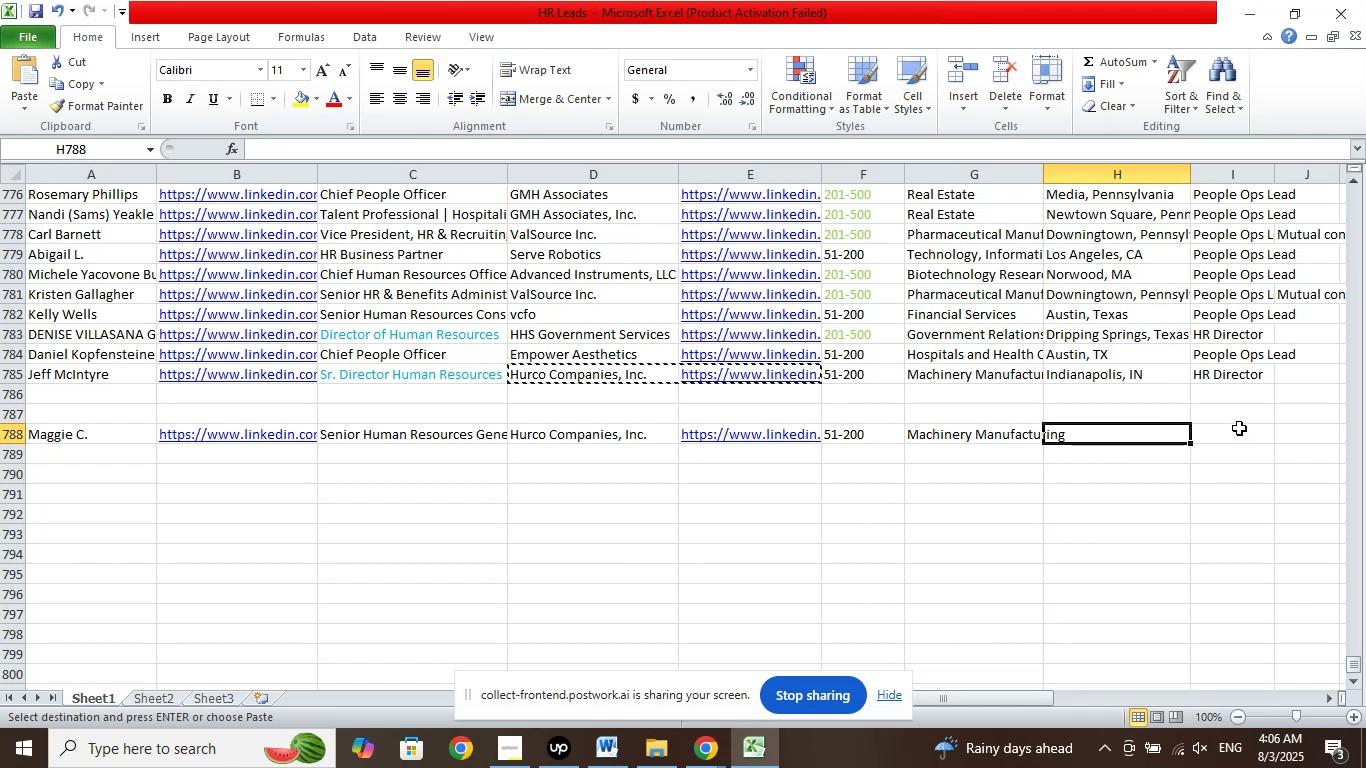 
left_click([1229, 428])
 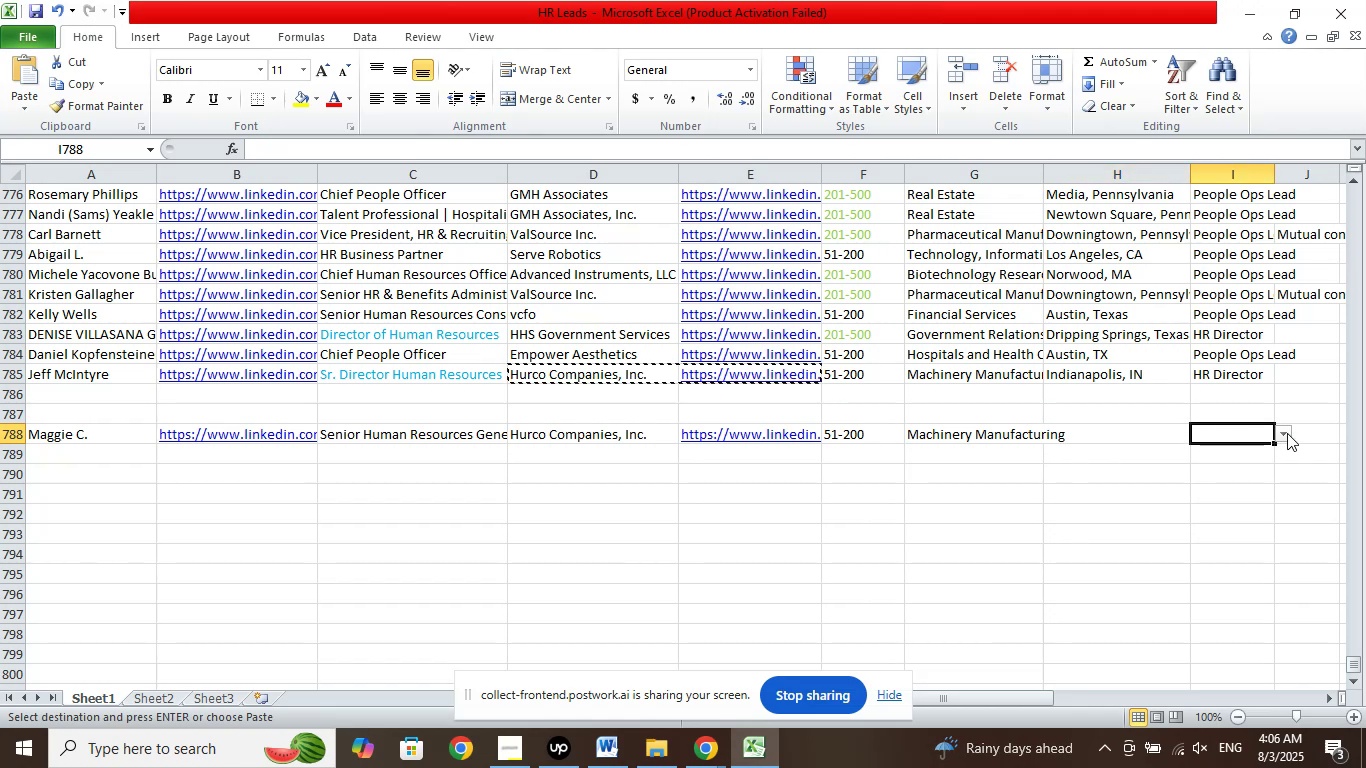 
left_click([1287, 431])
 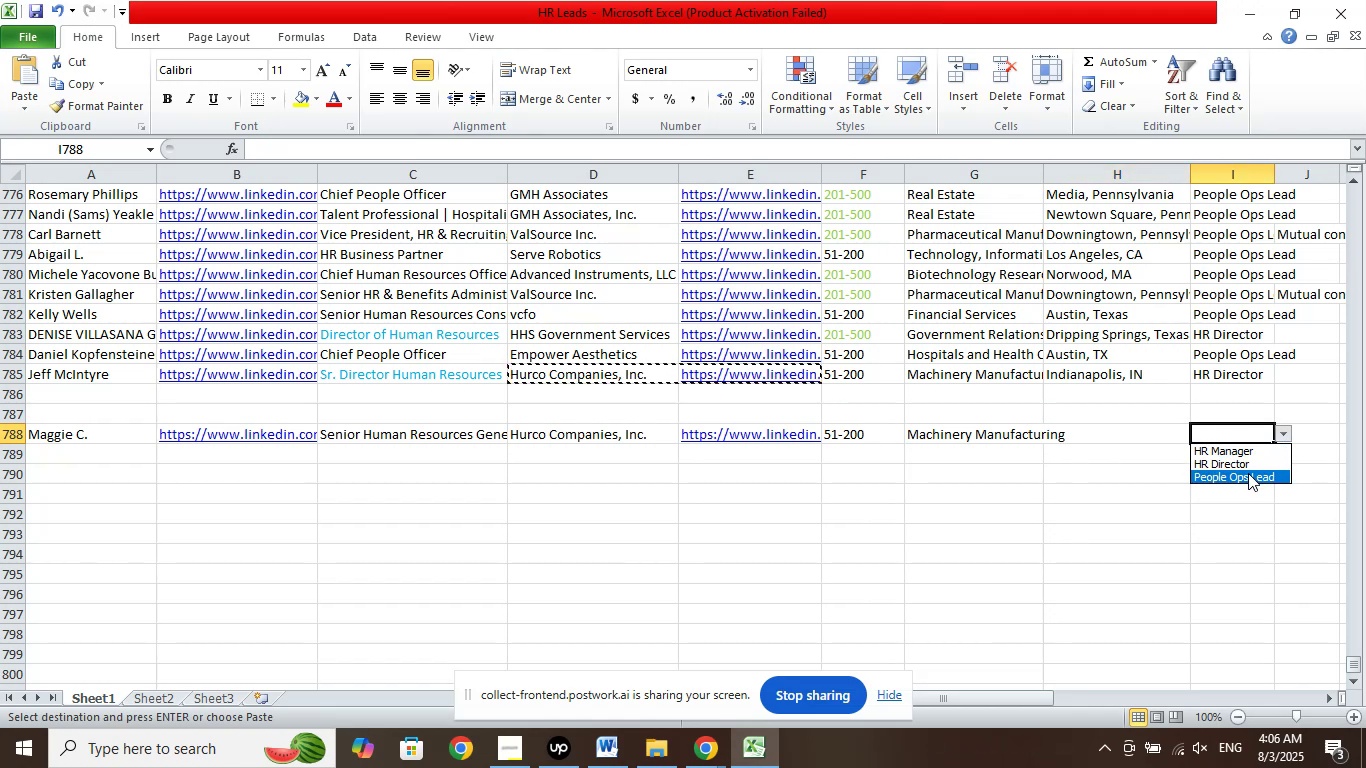 
left_click([1248, 473])
 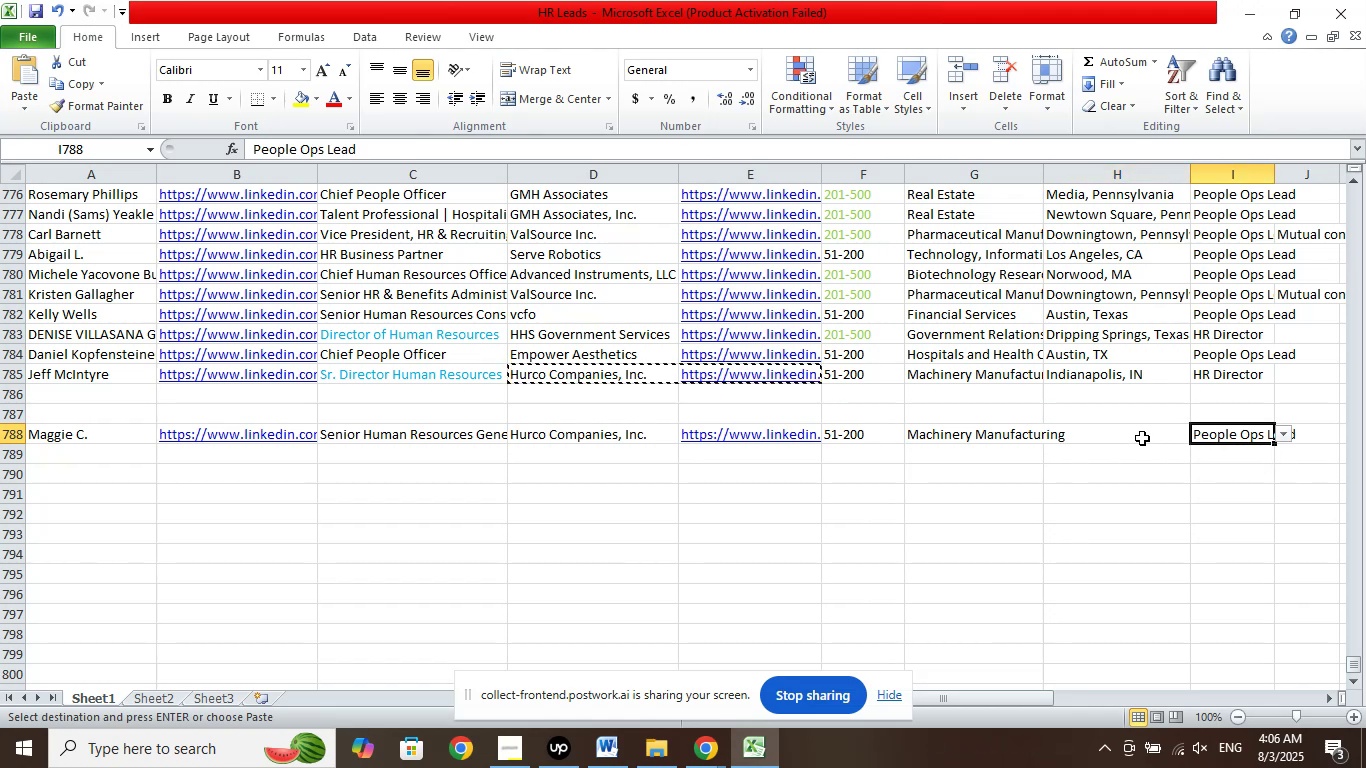 
left_click([1140, 436])
 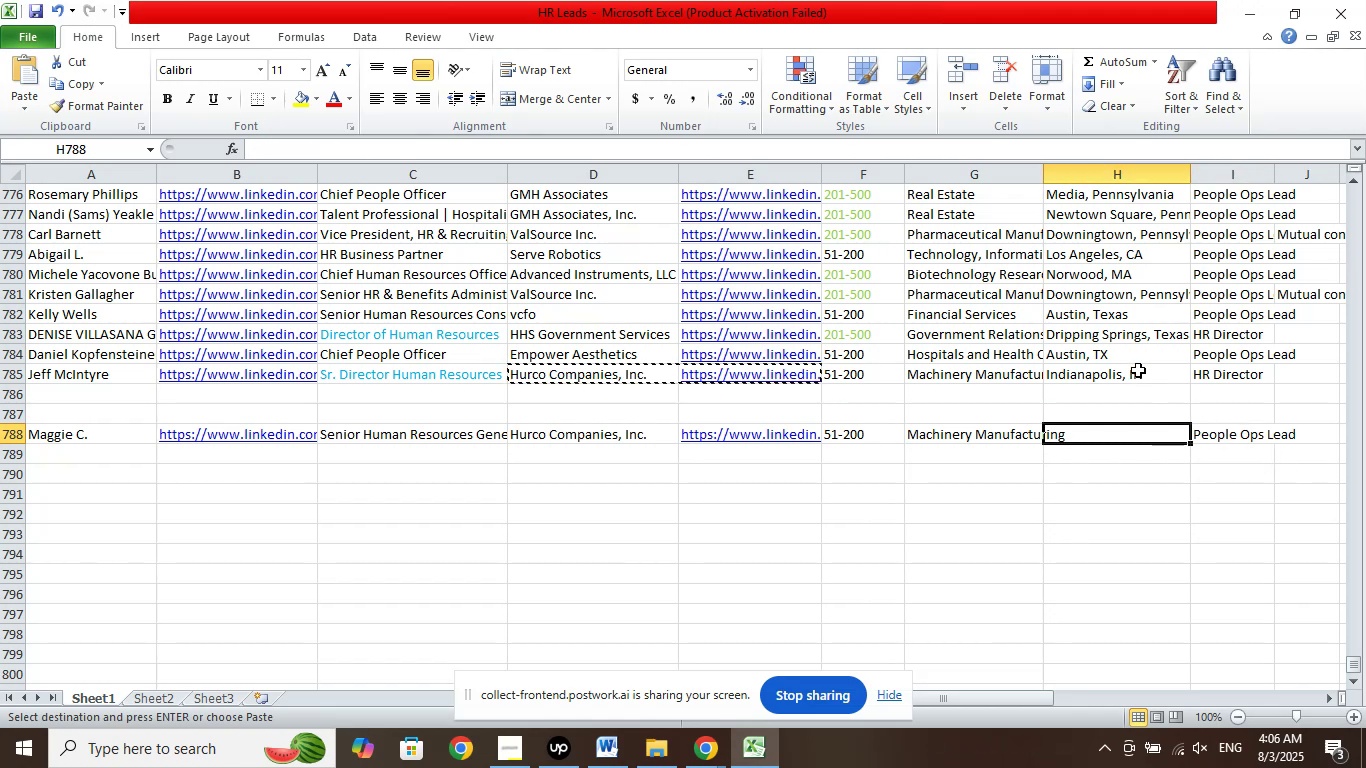 
right_click([1138, 370])
 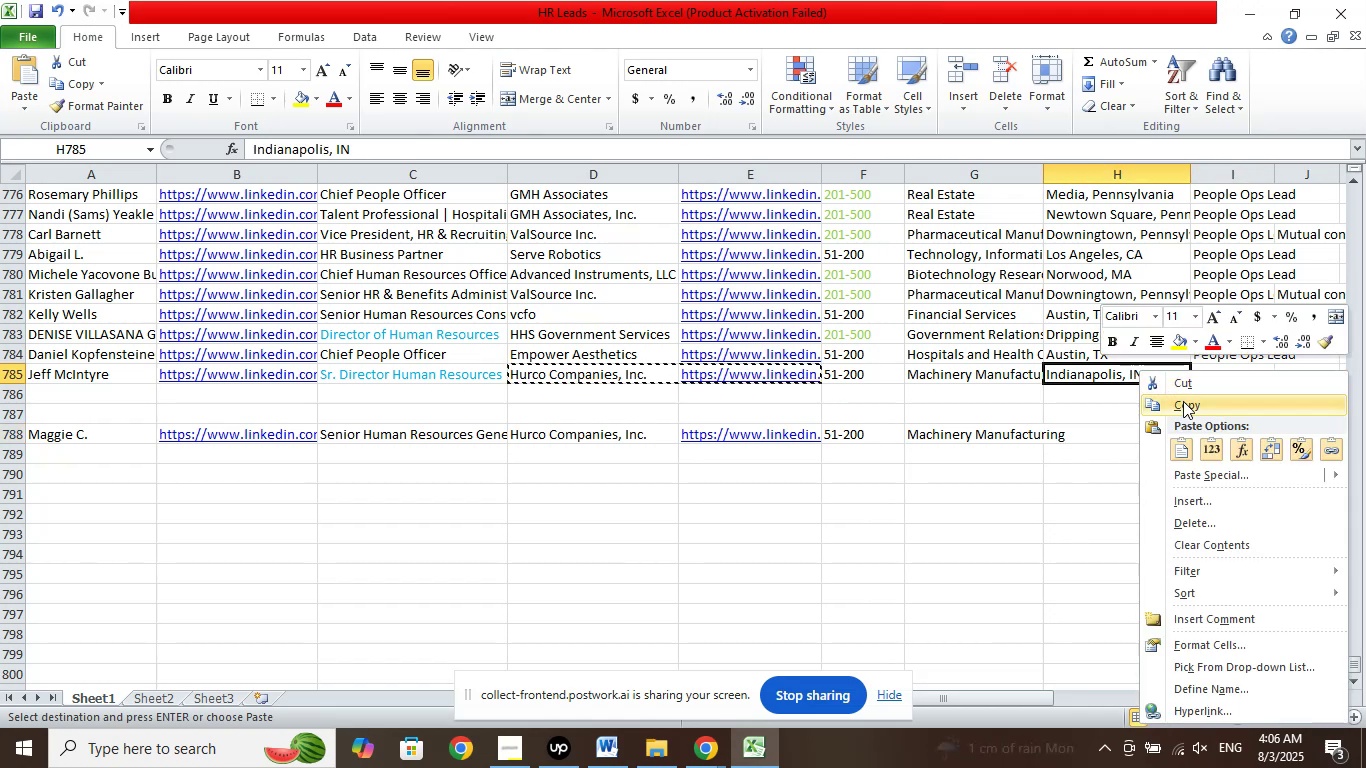 
left_click([1186, 405])
 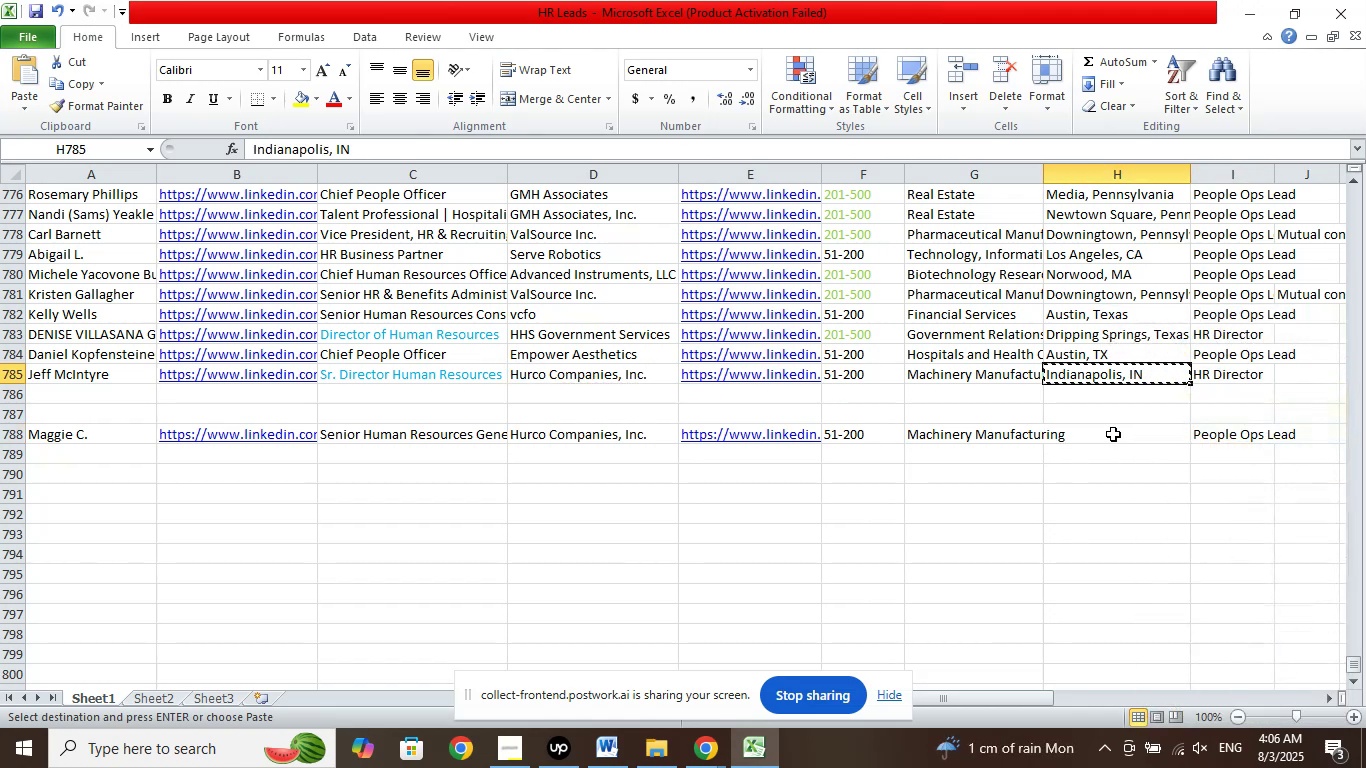 
right_click([1113, 434])
 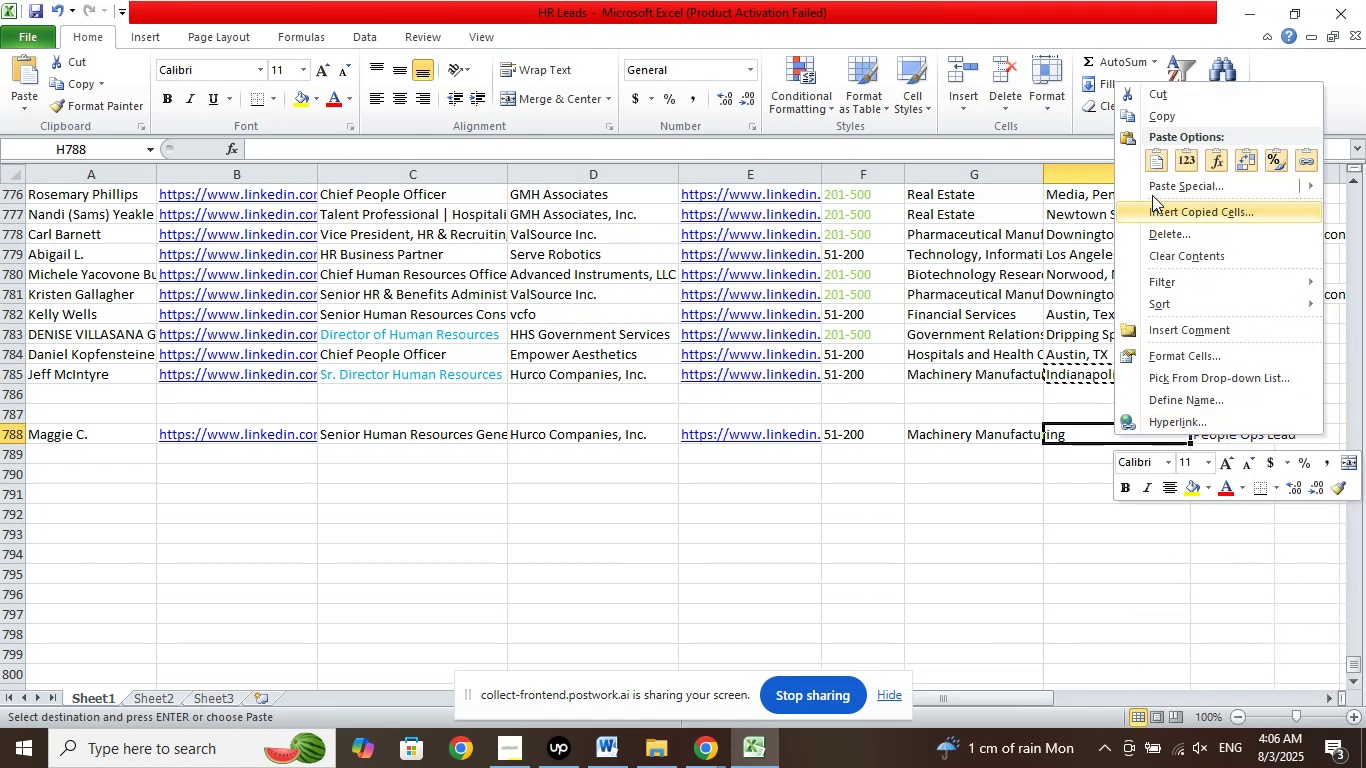 
left_click_drag(start_coordinate=[1155, 158], to_coordinate=[1150, 159])
 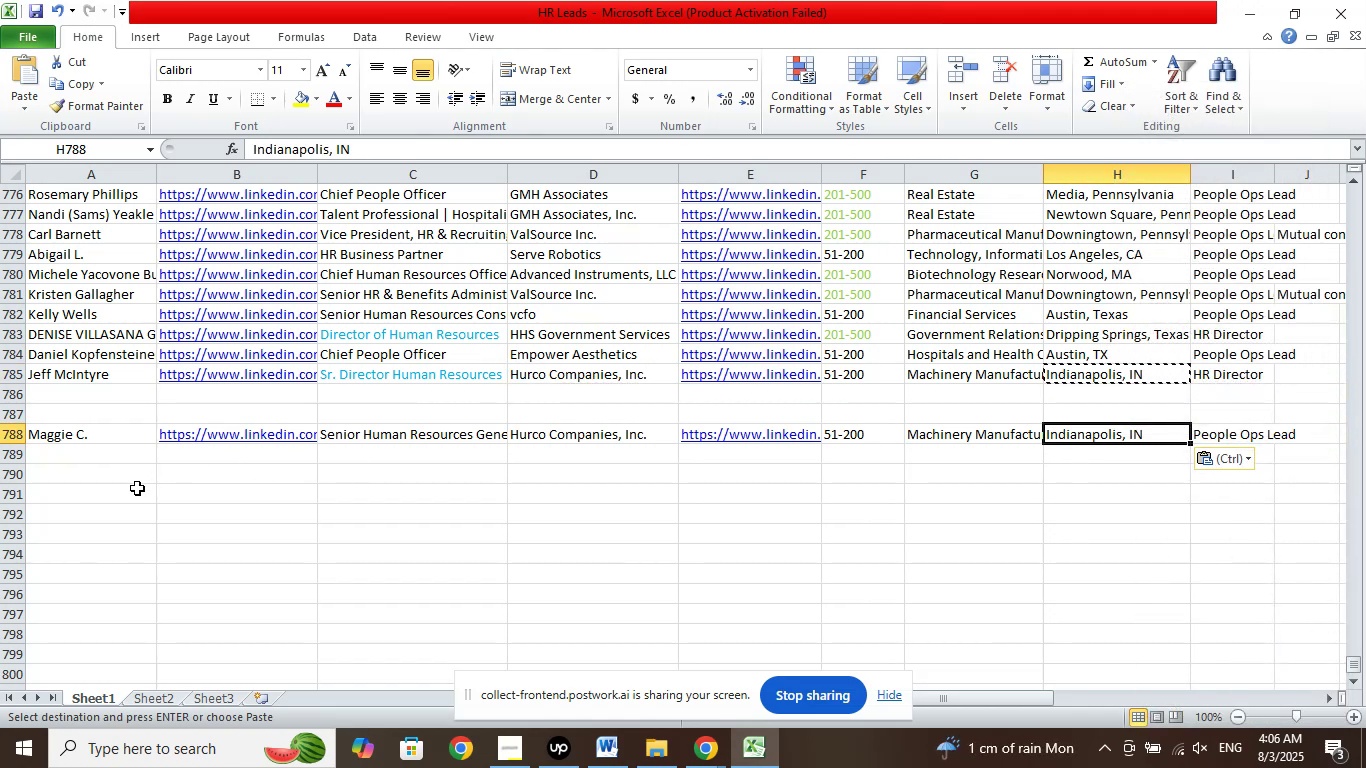 
left_click([132, 492])
 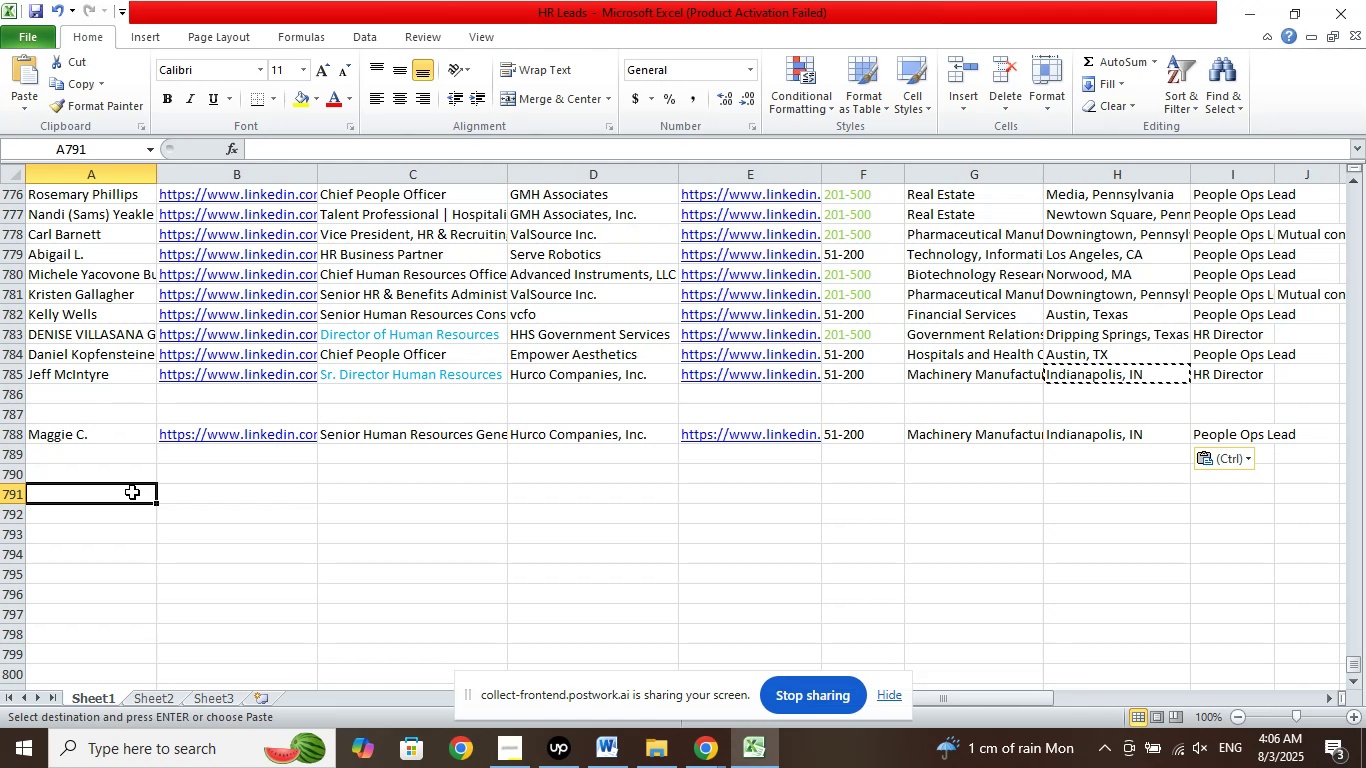 
wait(37.29)
 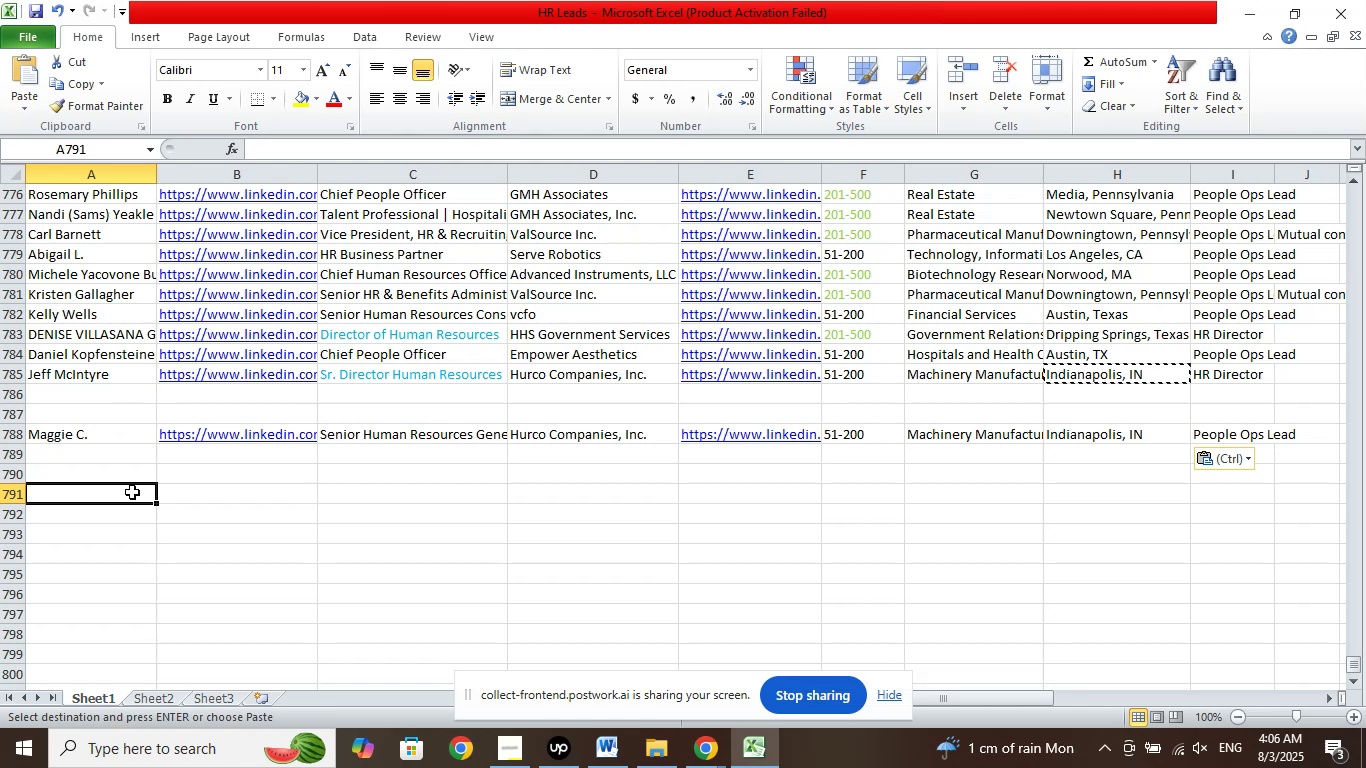 
left_click([709, 752])
 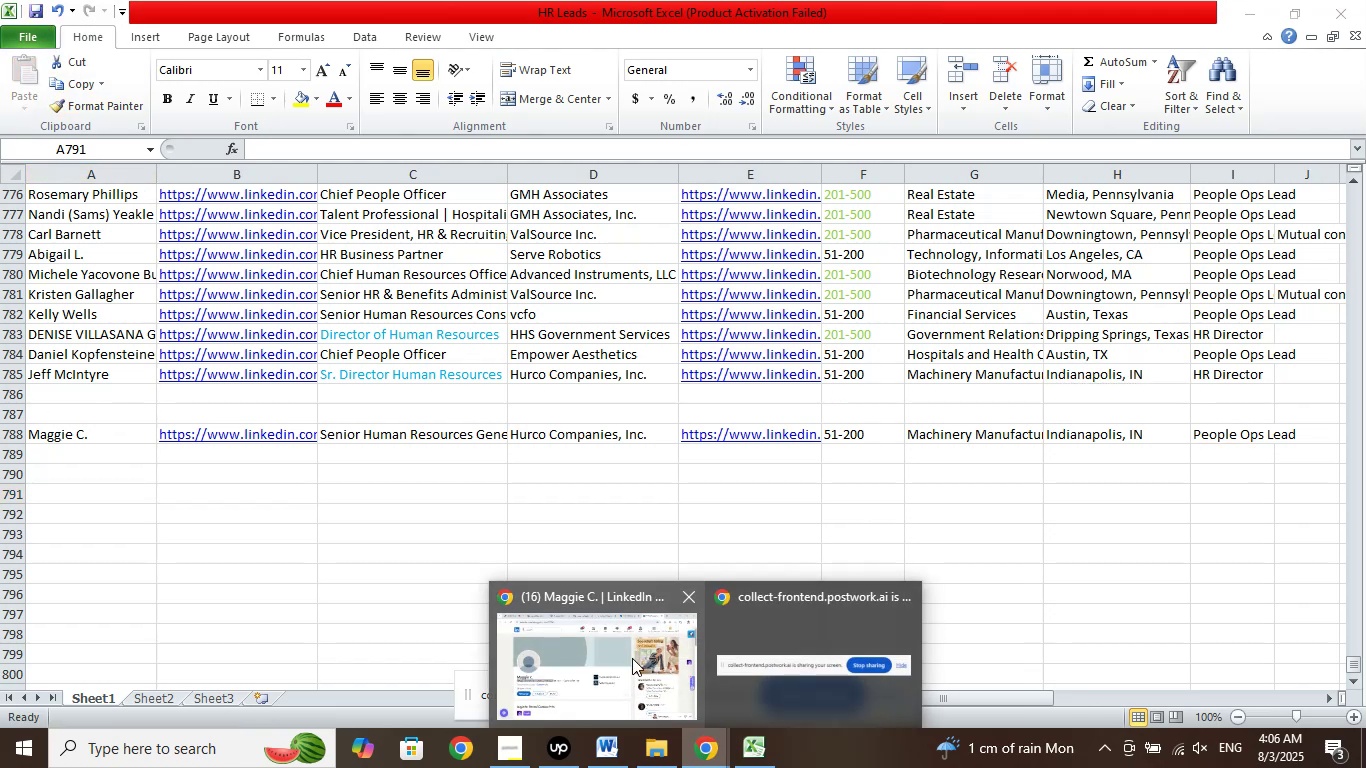 
left_click([632, 658])
 